 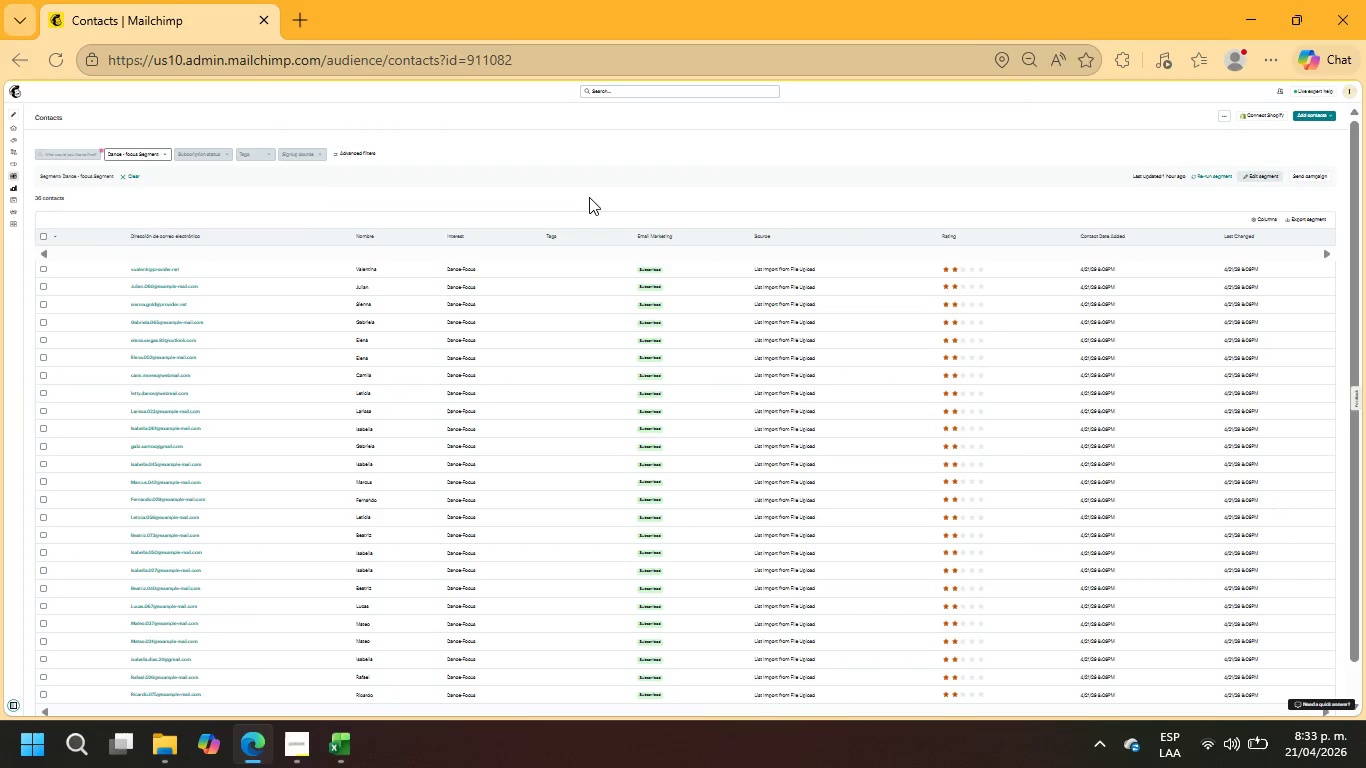 
left_click([1284, 52])
 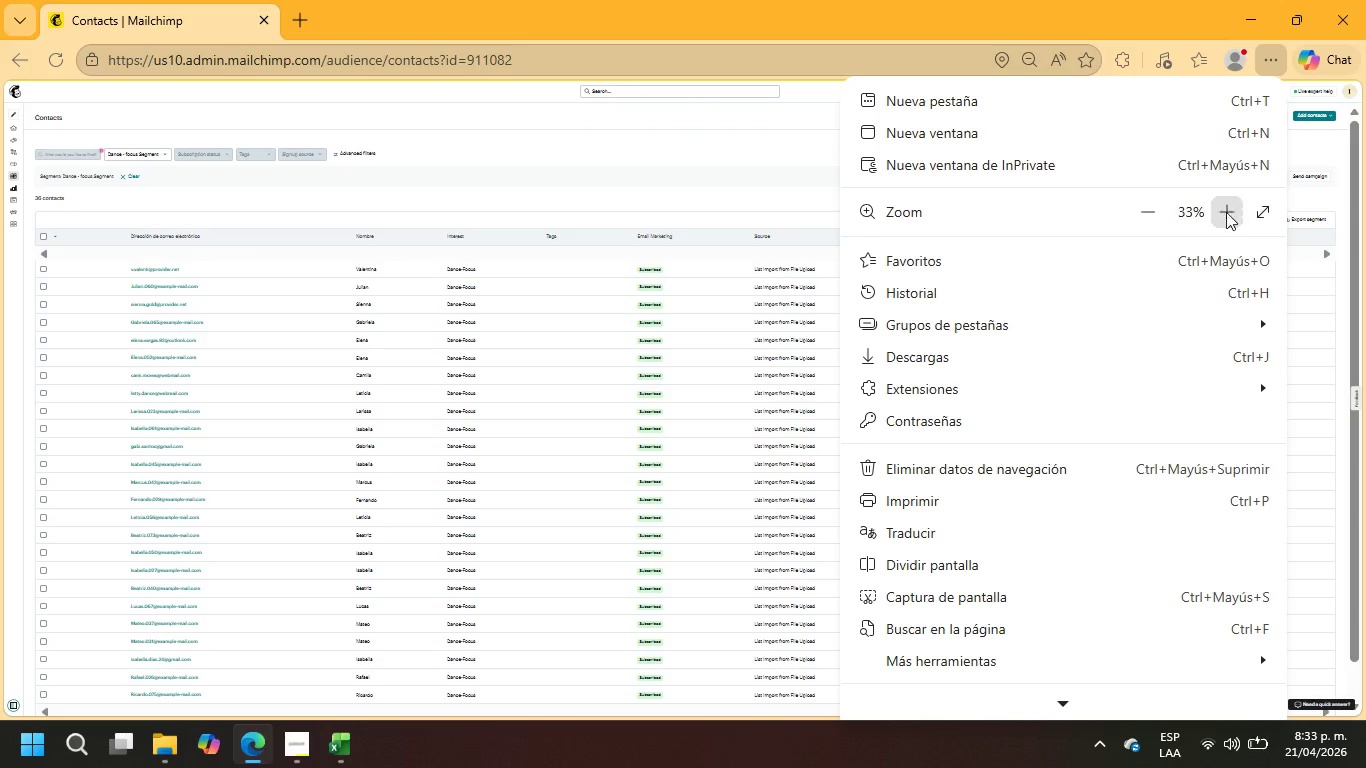 
left_click([1214, 218])
 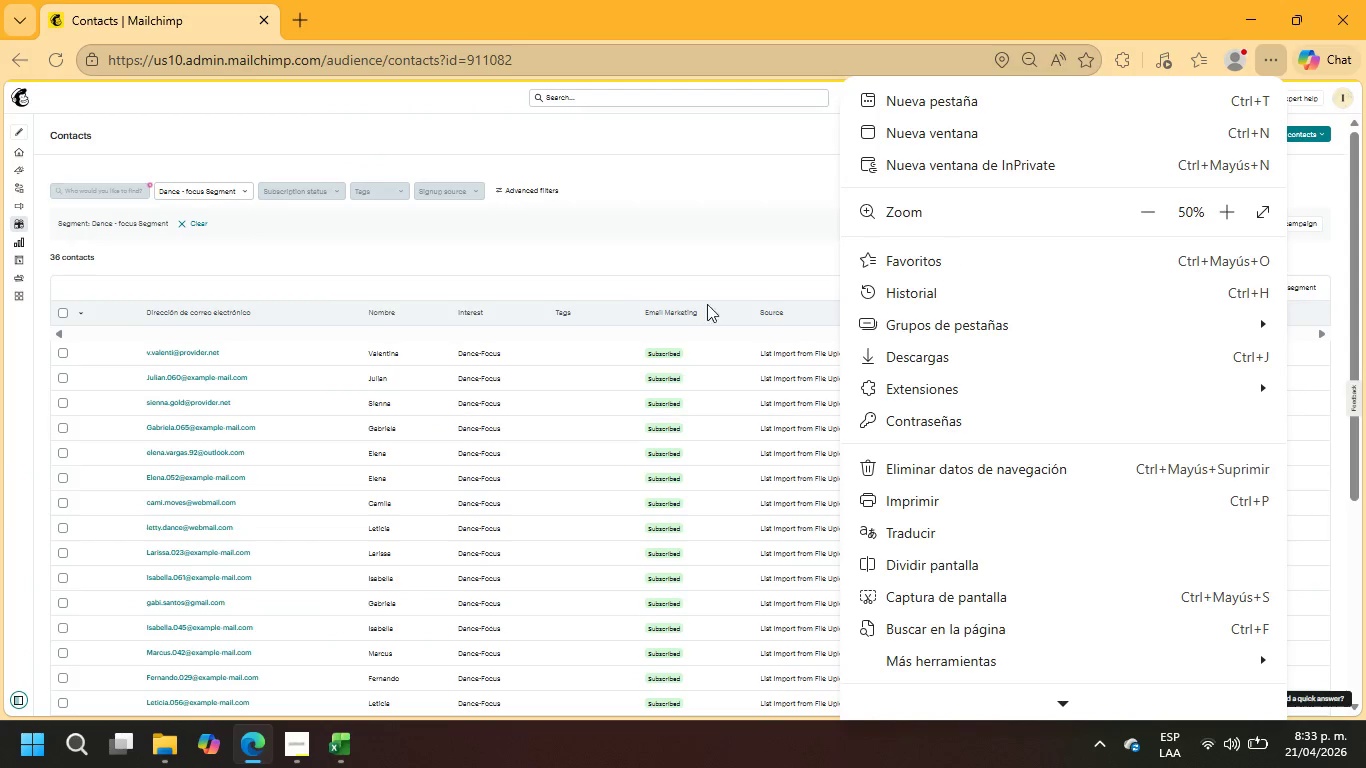 
scroll: coordinate [585, 245], scroll_direction: down, amount: 3.0
 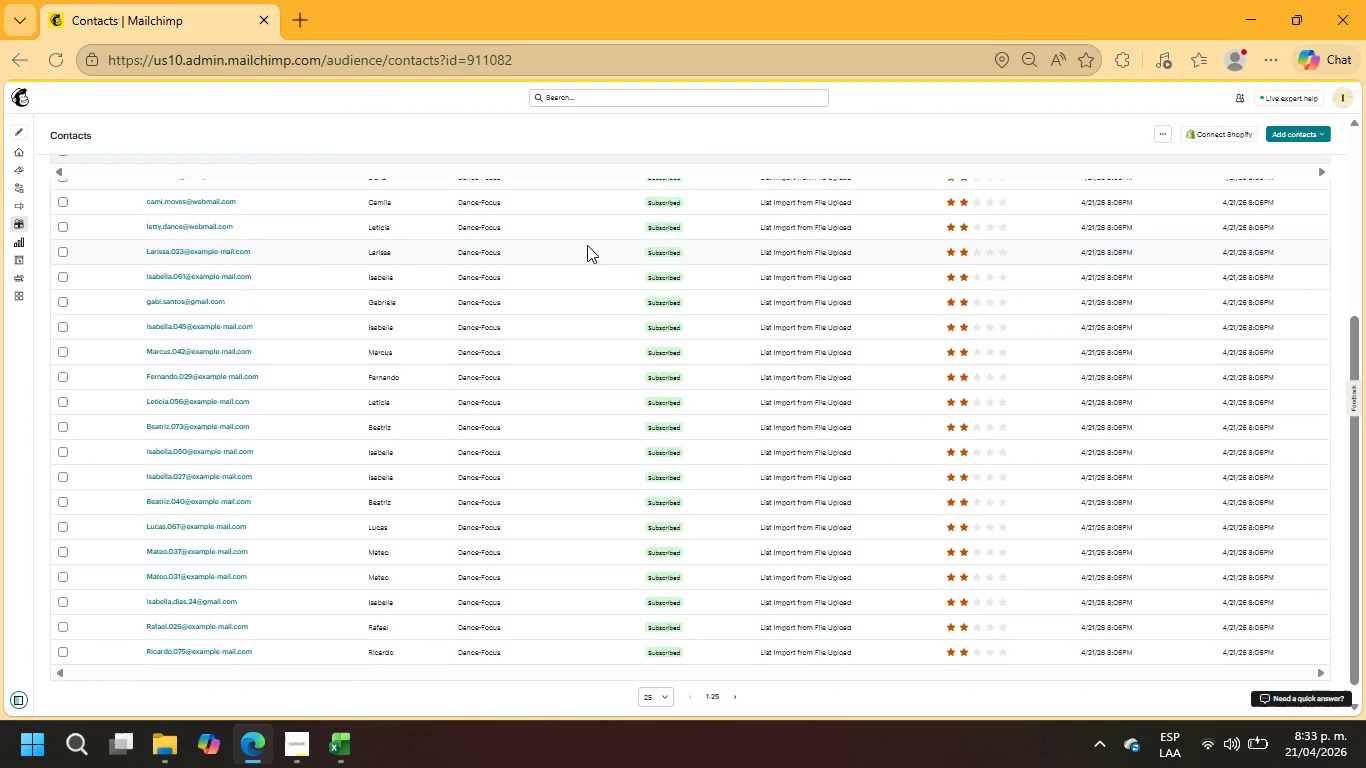 
scroll: coordinate [587, 245], scroll_direction: none, amount: 0.0
 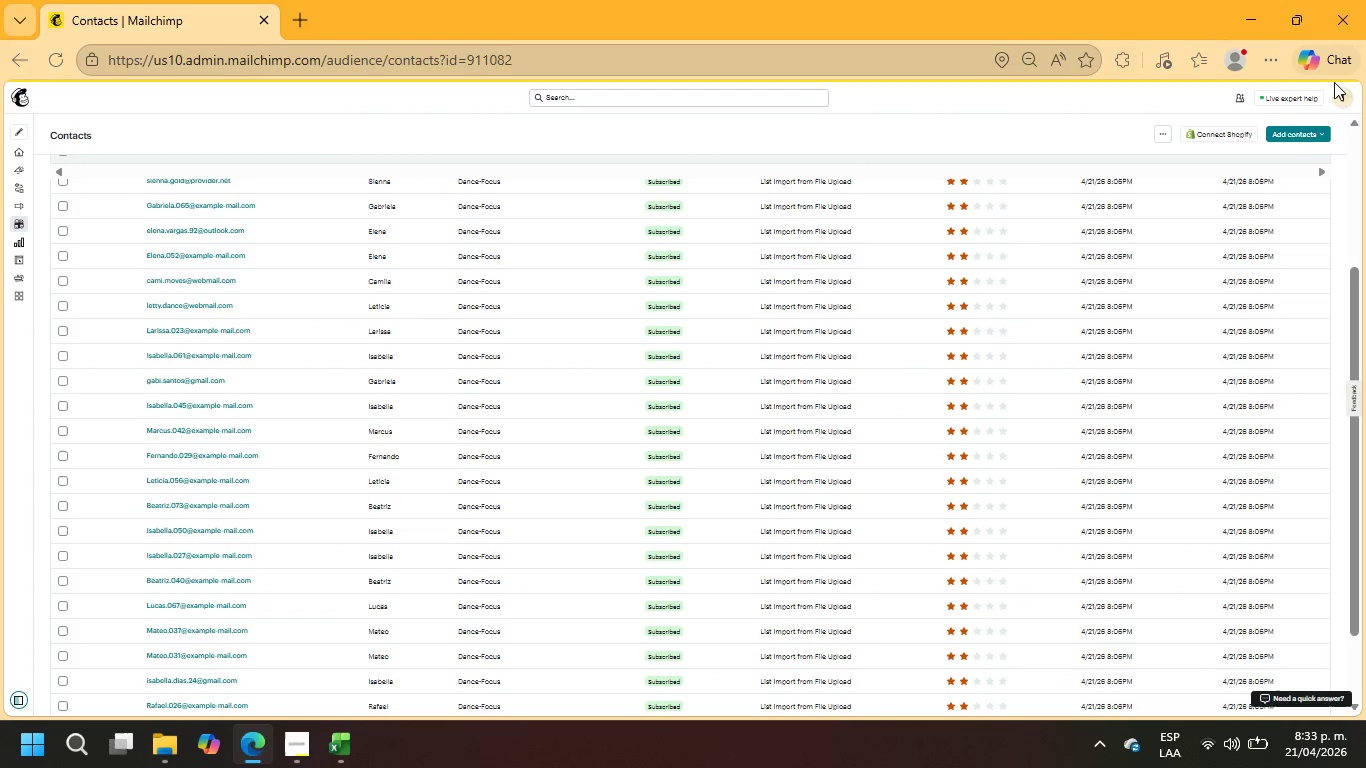 
left_click([1269, 62])
 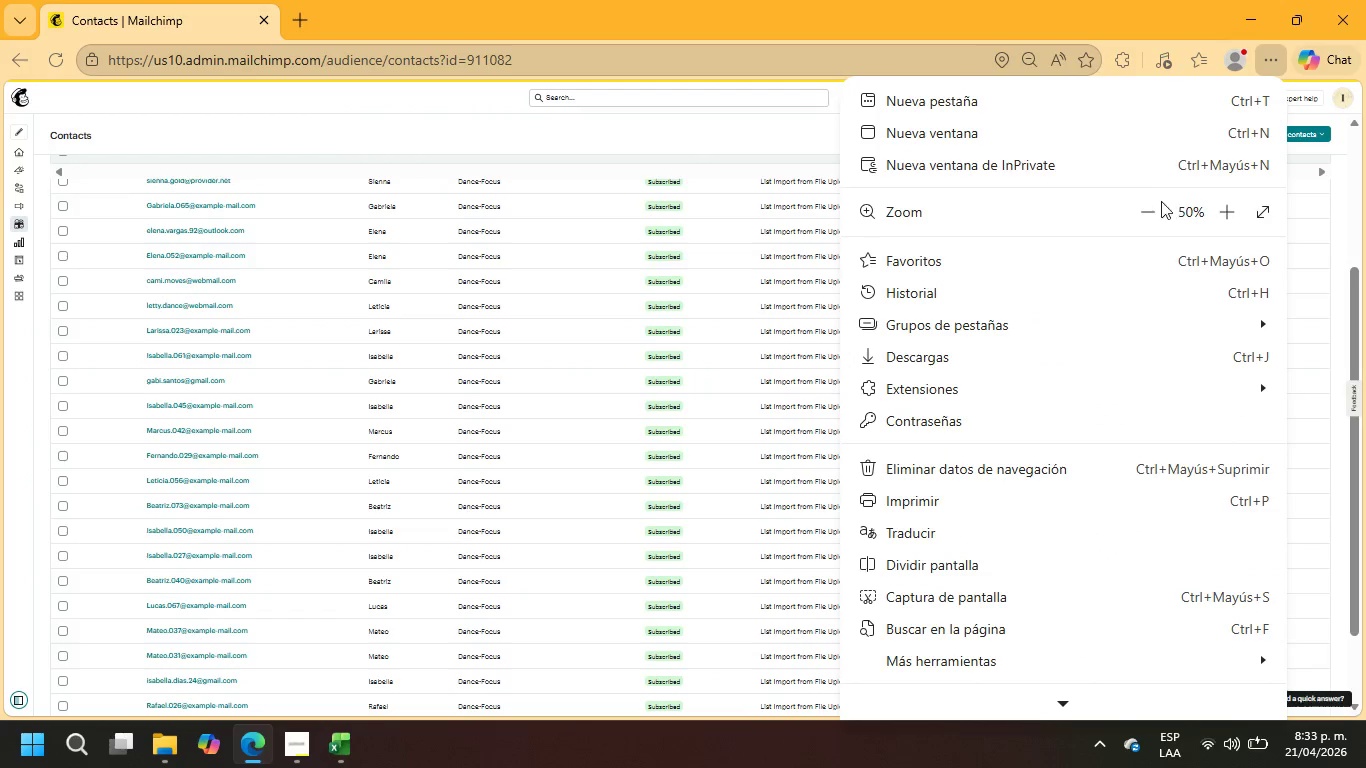 
left_click([1143, 207])
 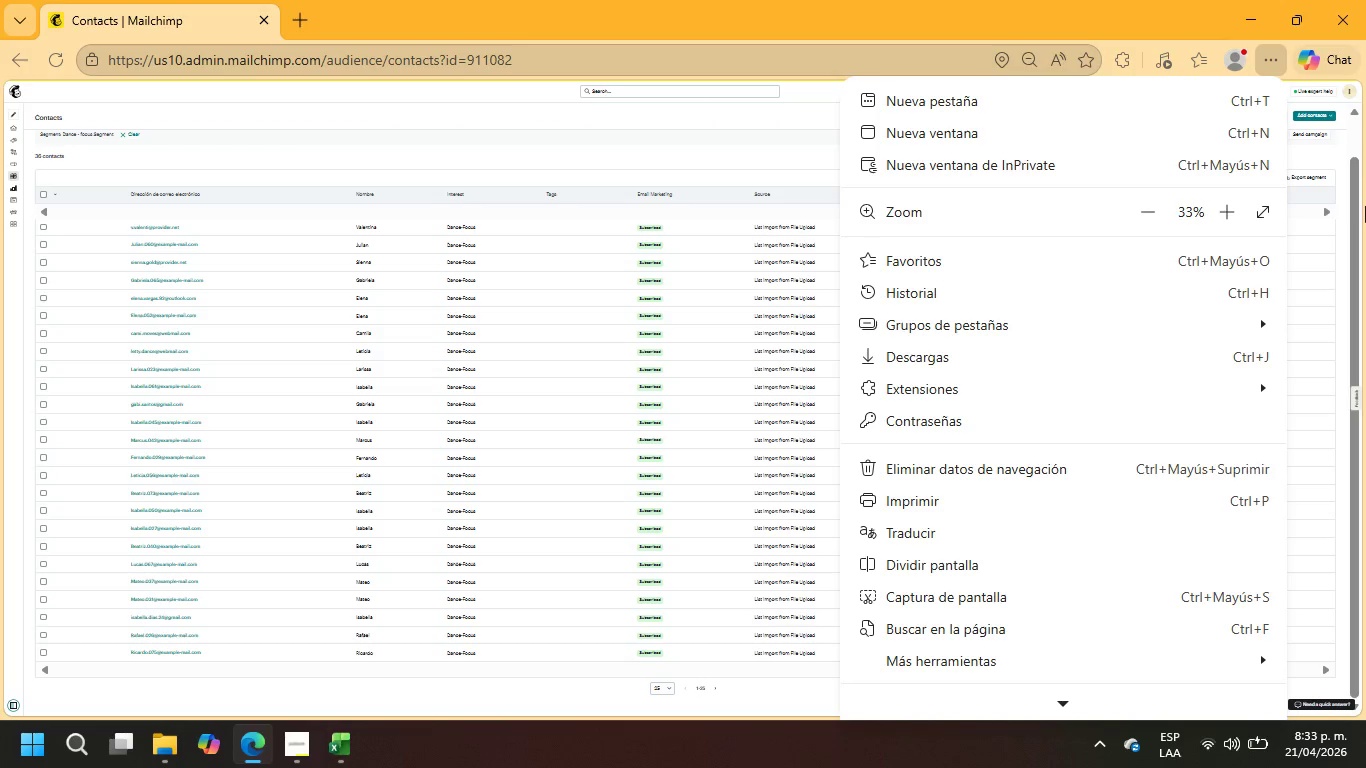 
left_click_drag(start_coordinate=[1357, 251], to_coordinate=[1359, 242])
 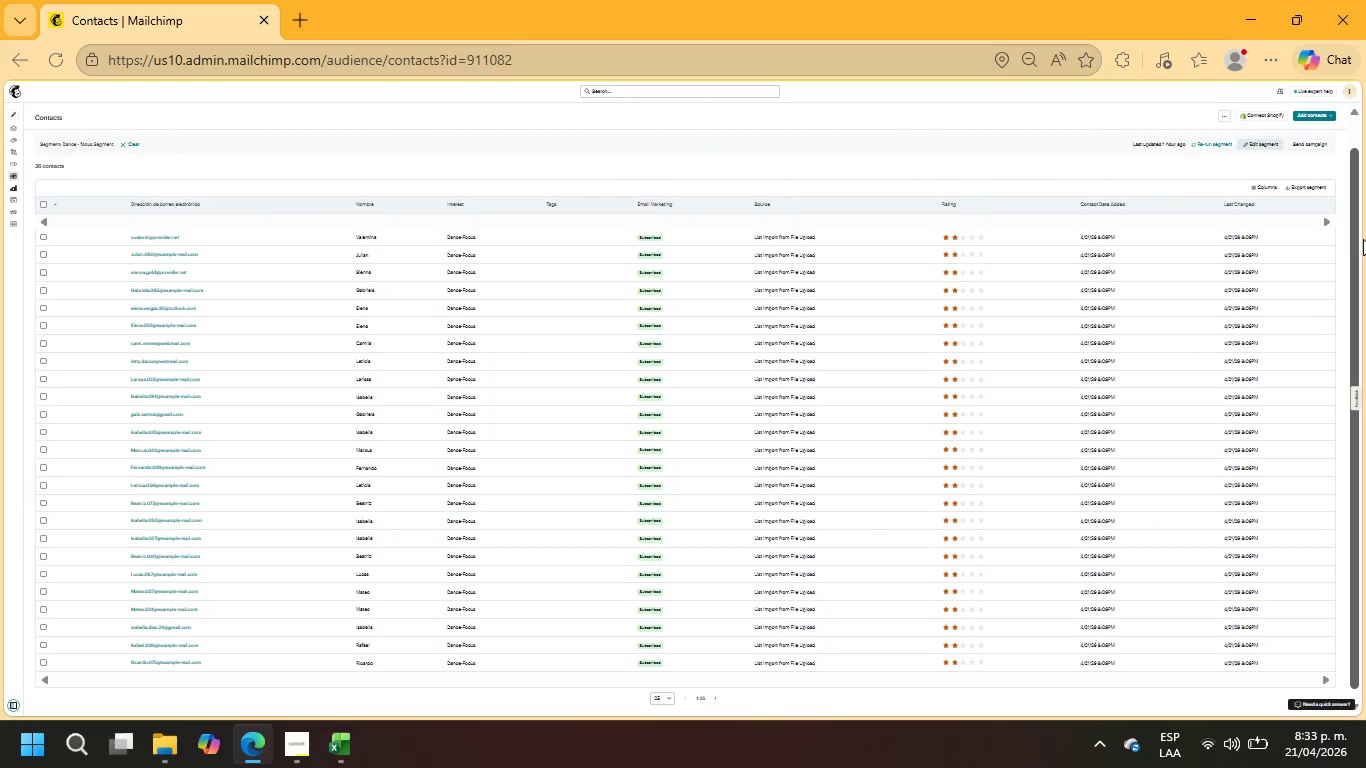 
key(PrintScreen)
 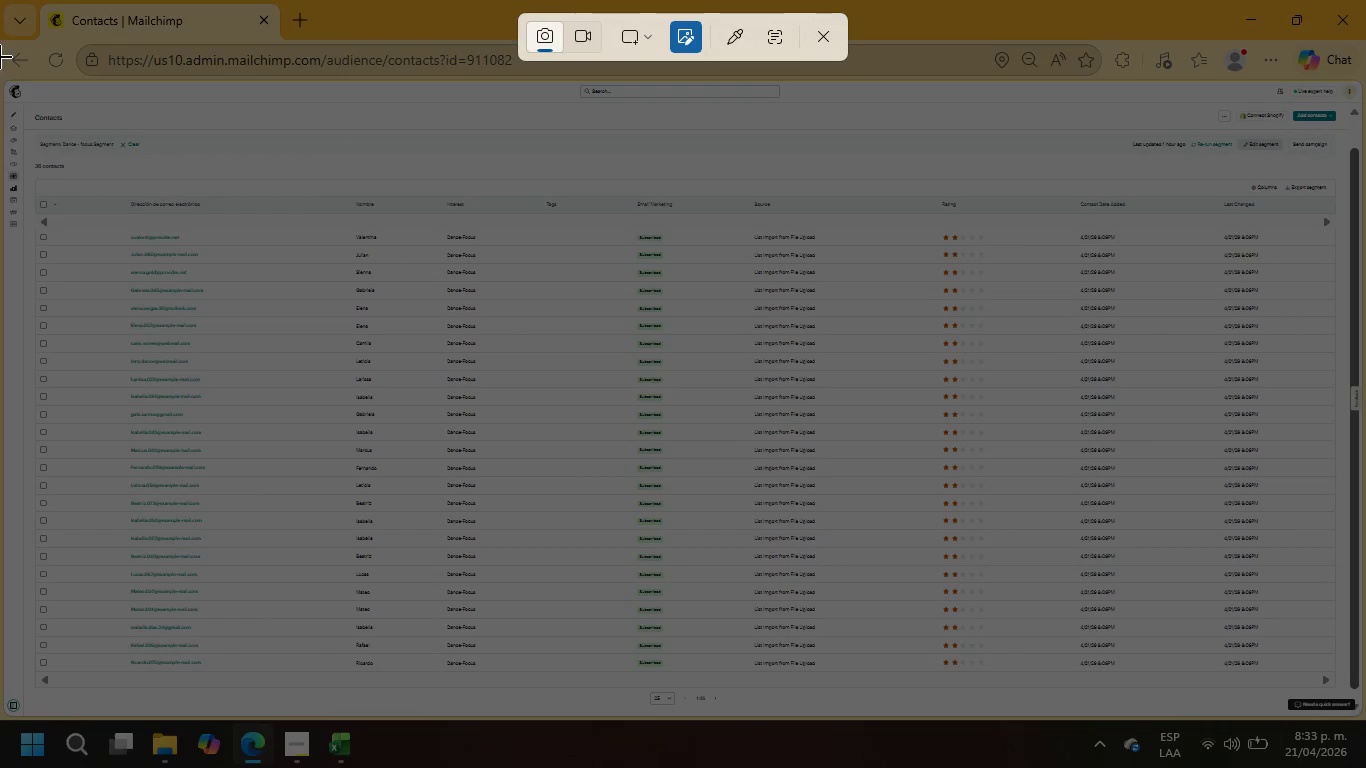 
left_click_drag(start_coordinate=[1, 72], to_coordinate=[1362, 763])
 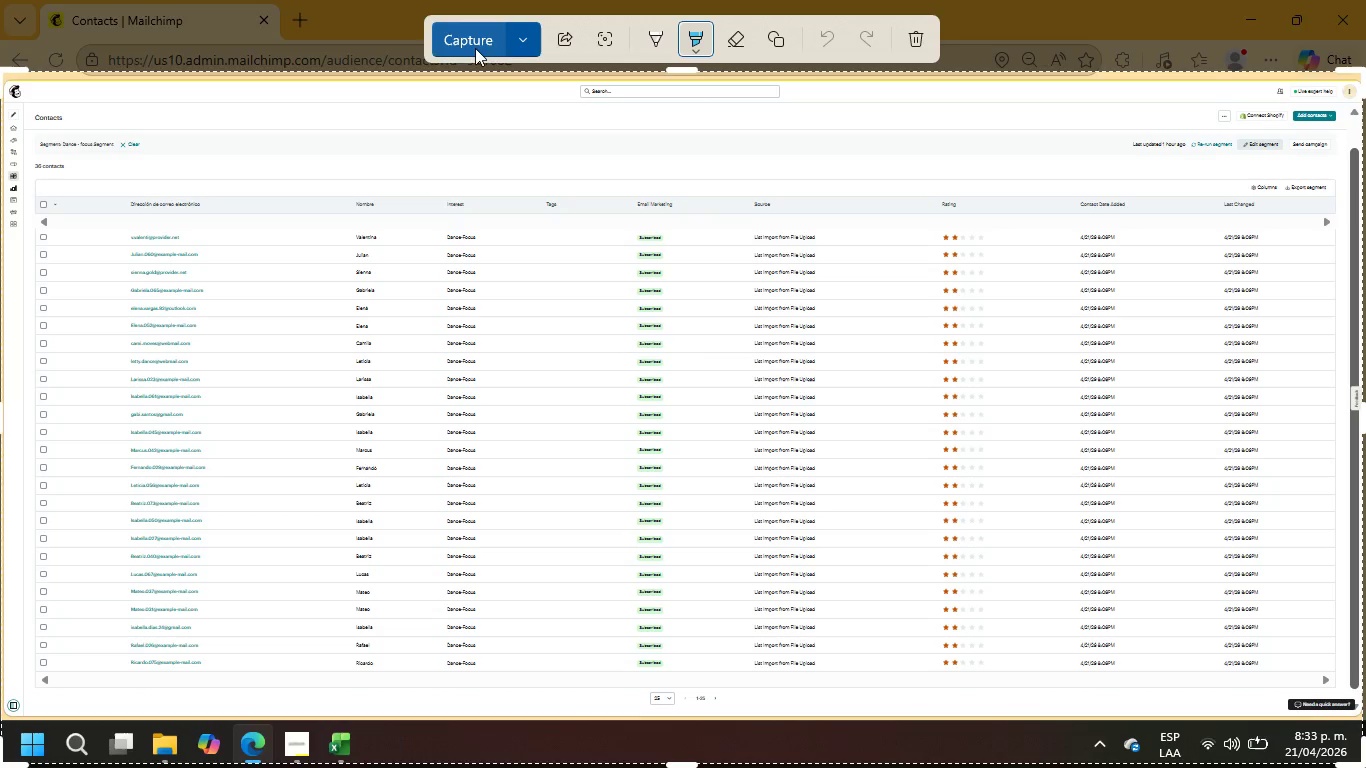 
left_click([475, 48])
 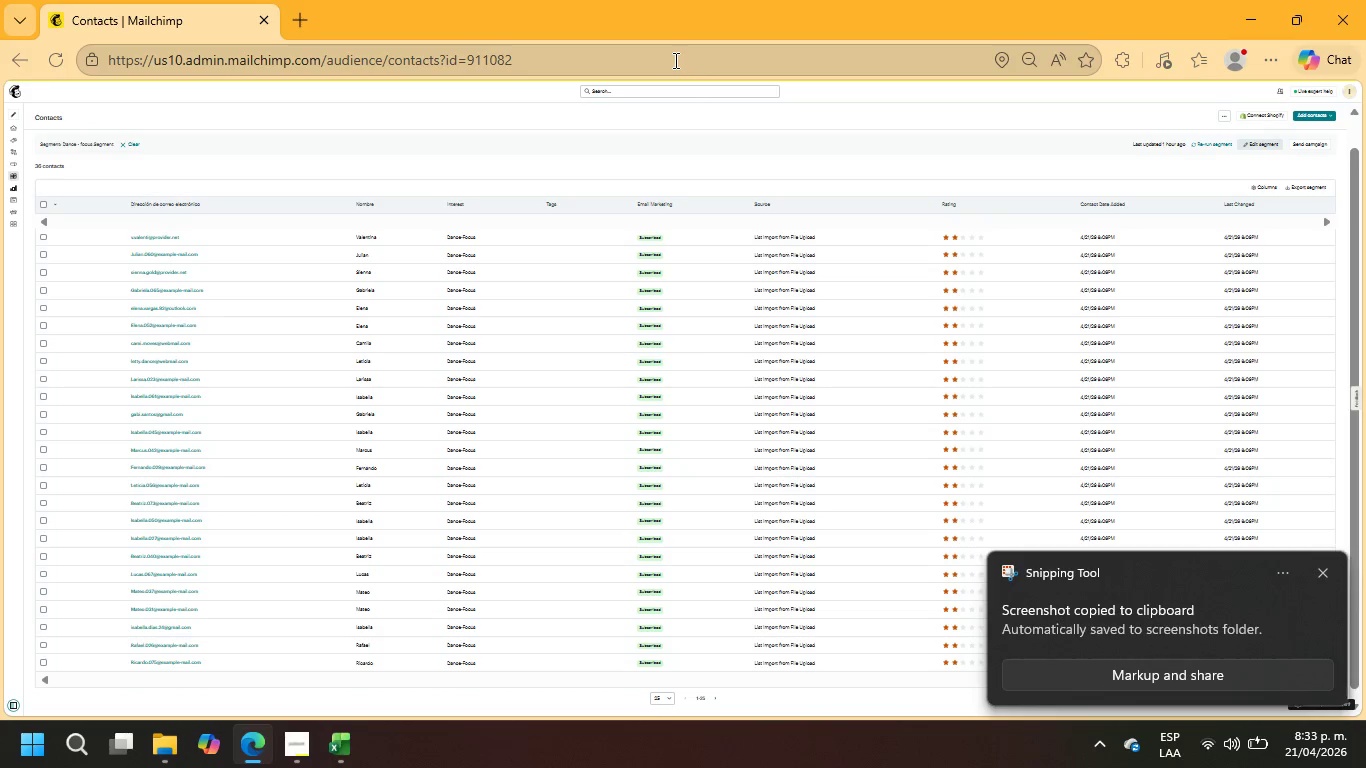 
left_click([1089, 632])
 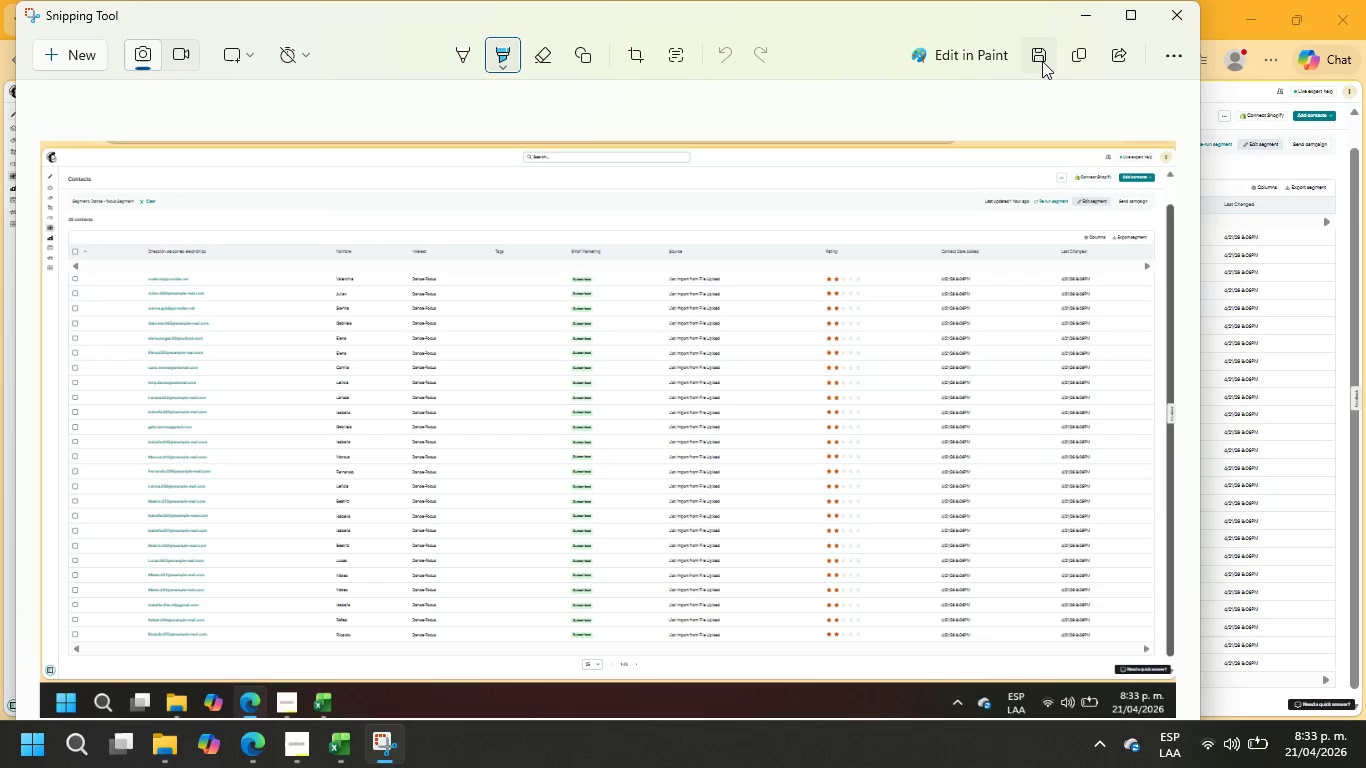 
left_click([1044, 58])
 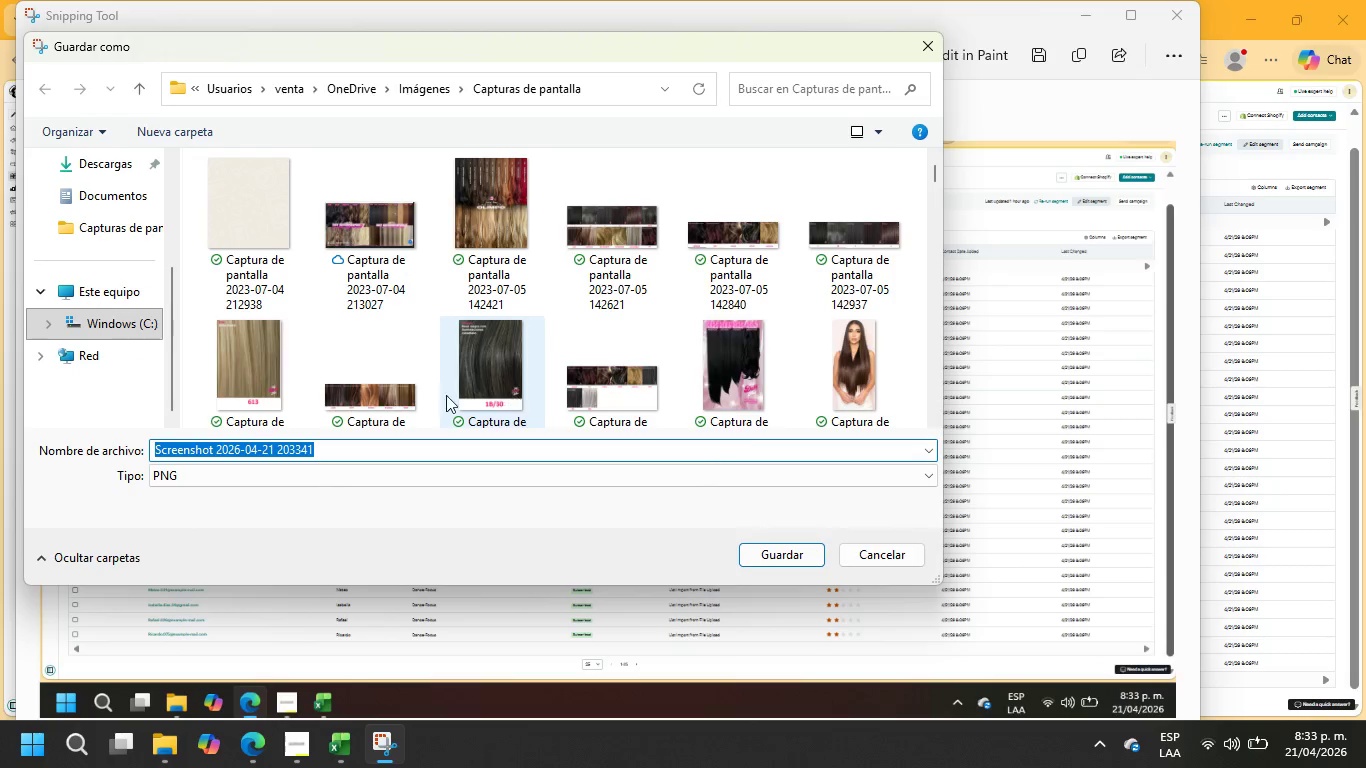 
scroll: coordinate [84, 193], scroll_direction: up, amount: 5.0
 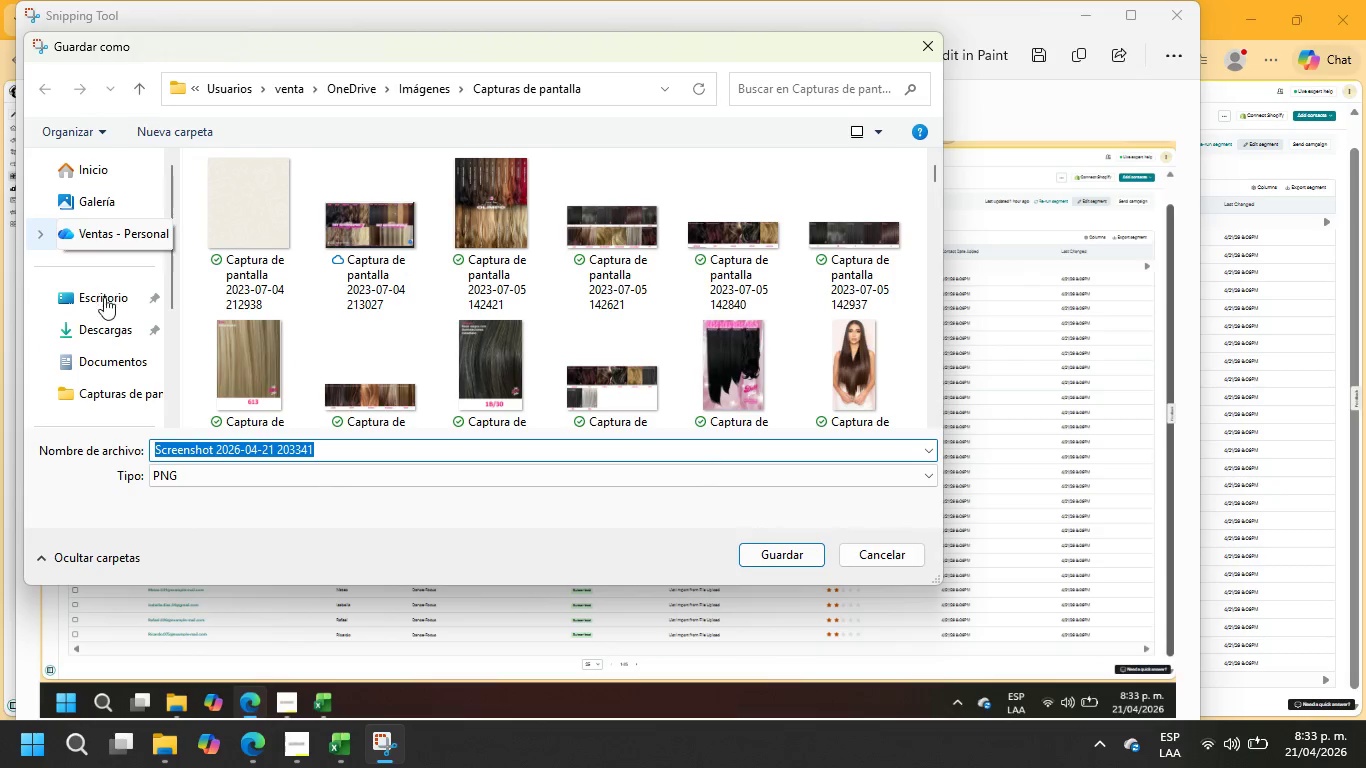 
left_click([104, 297])
 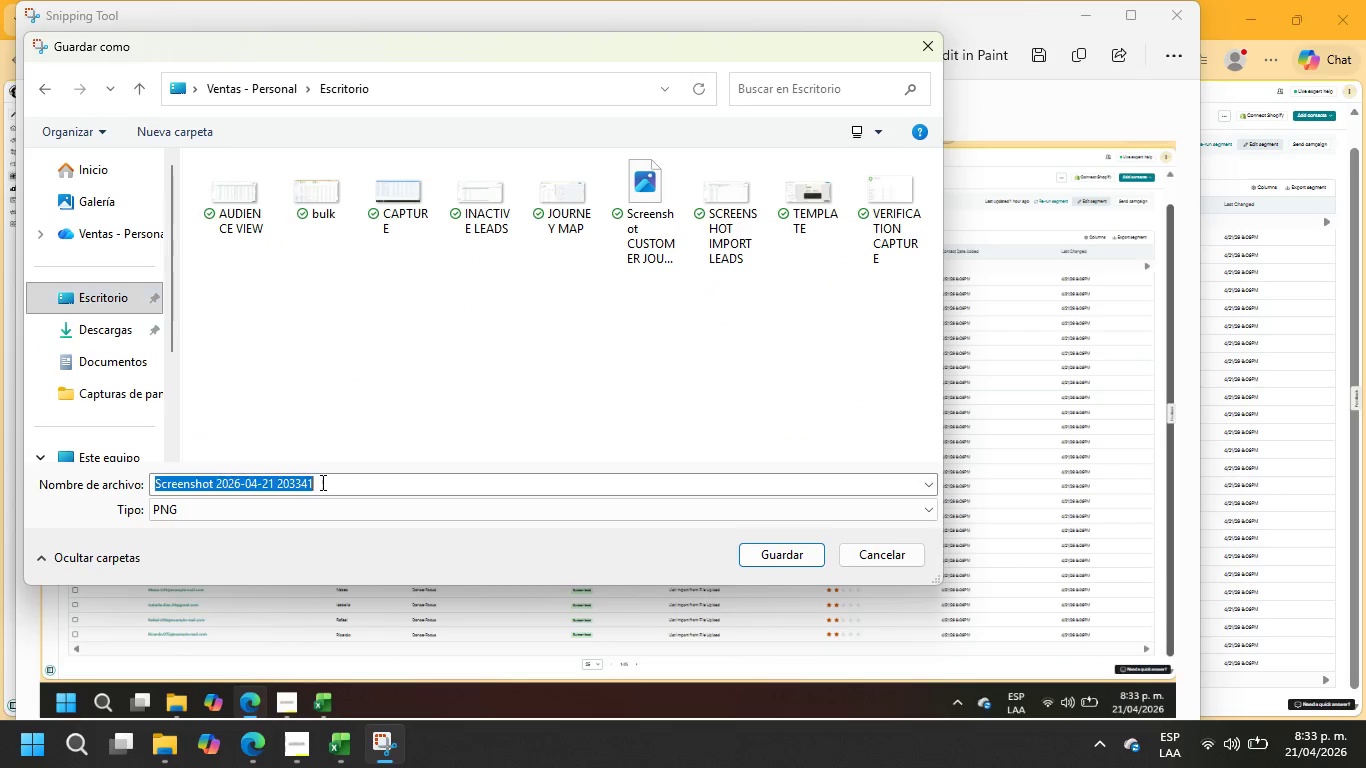 
double_click([321, 482])
 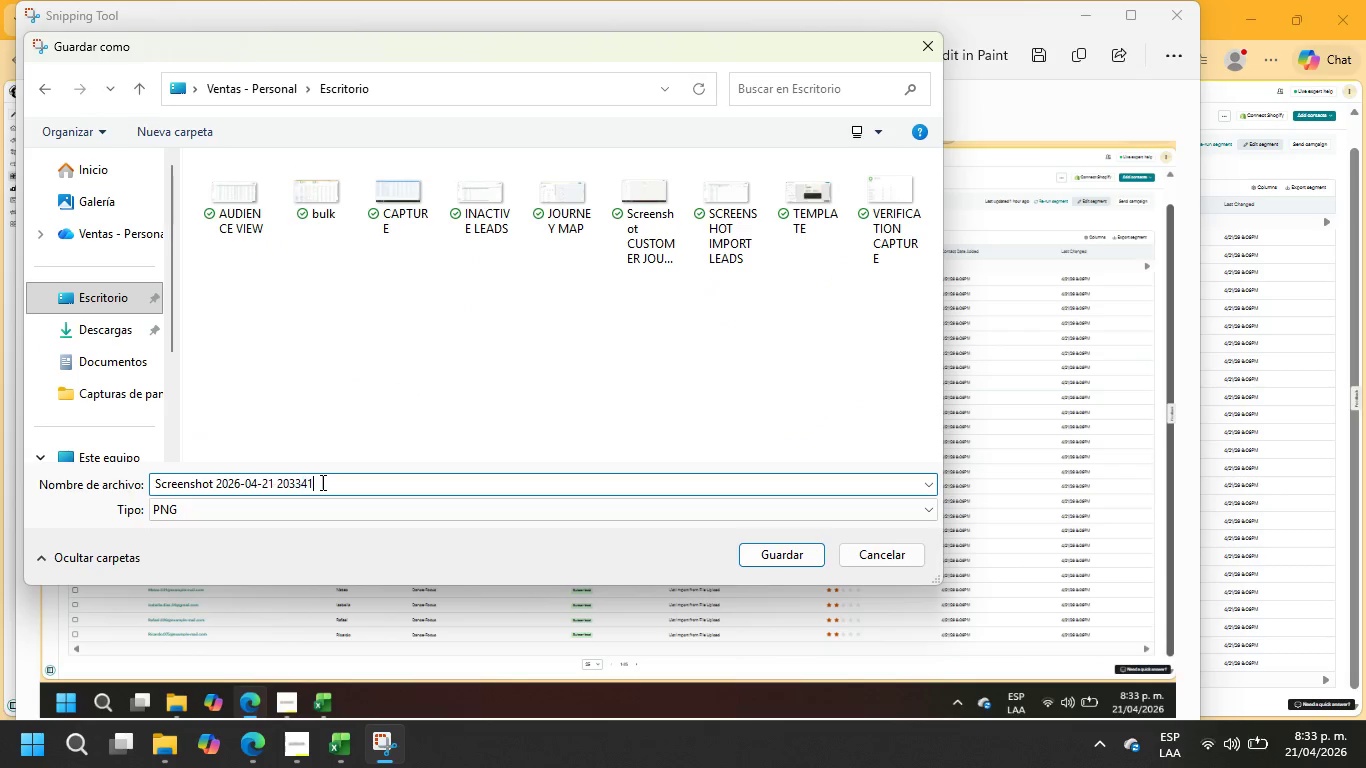 
triple_click([321, 482])
 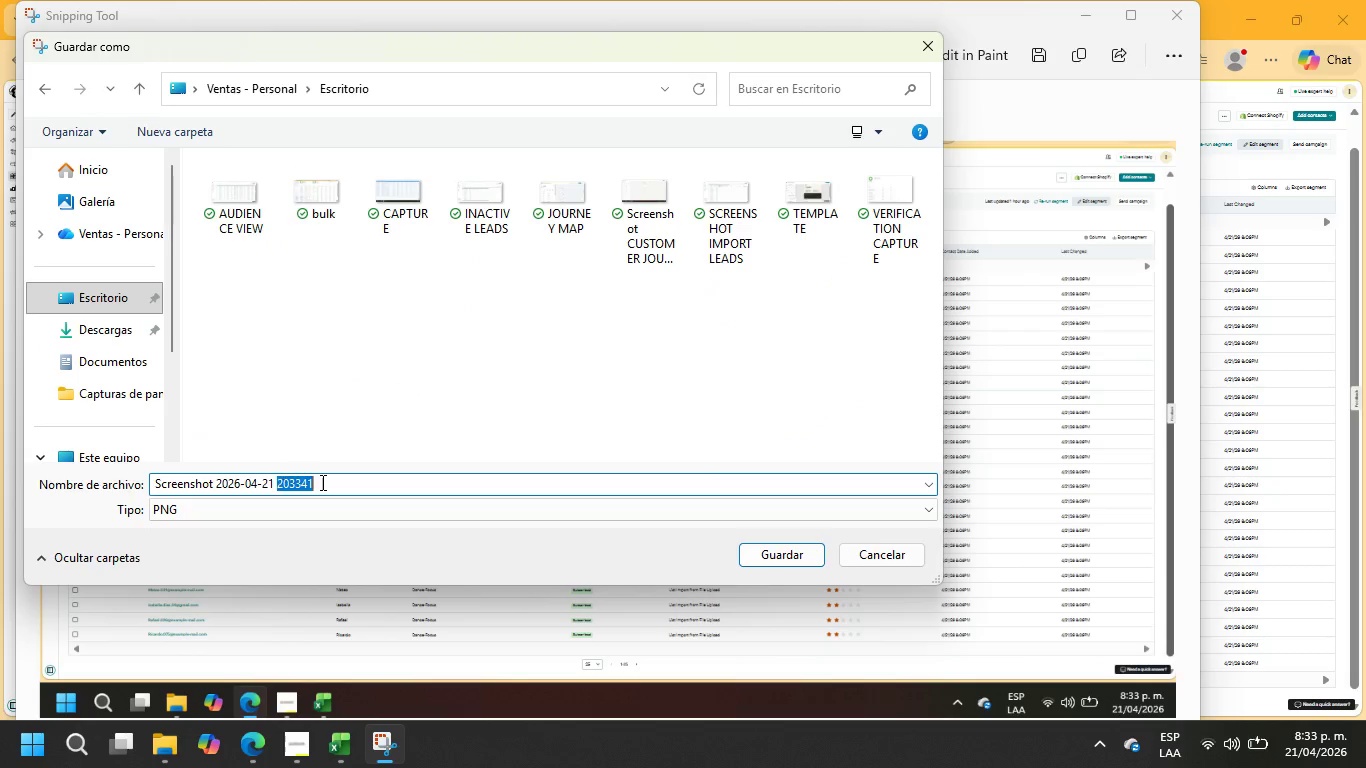 
triple_click([321, 482])
 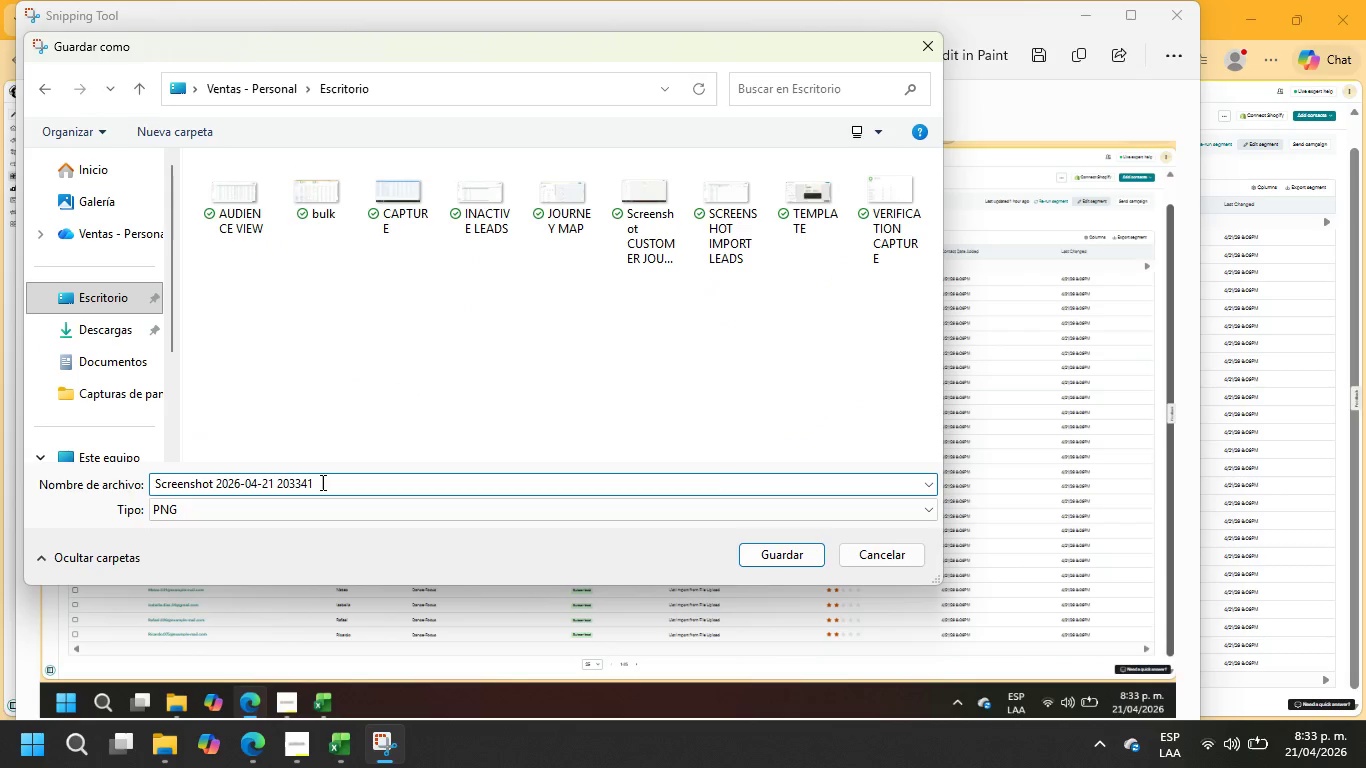 
left_click_drag(start_coordinate=[321, 482], to_coordinate=[218, 488])
 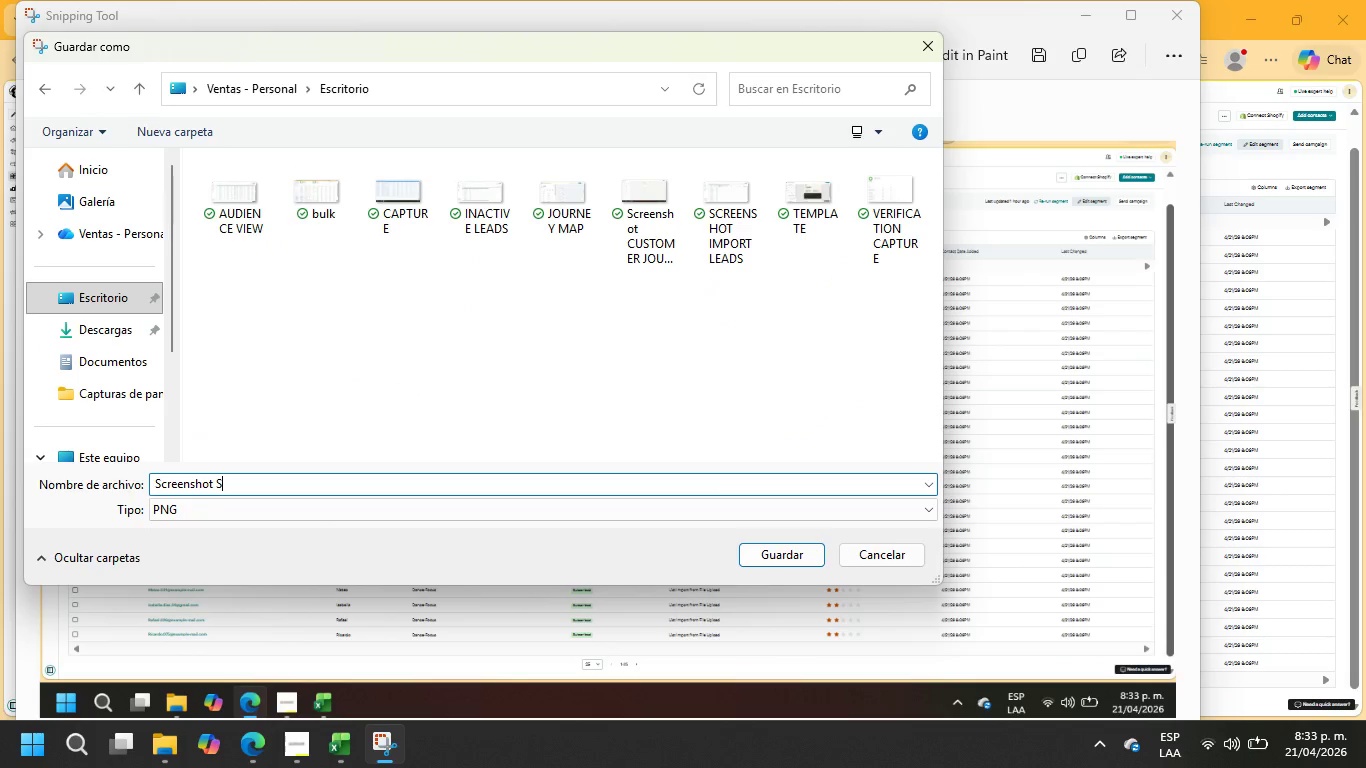 
type(SEGMENT)
 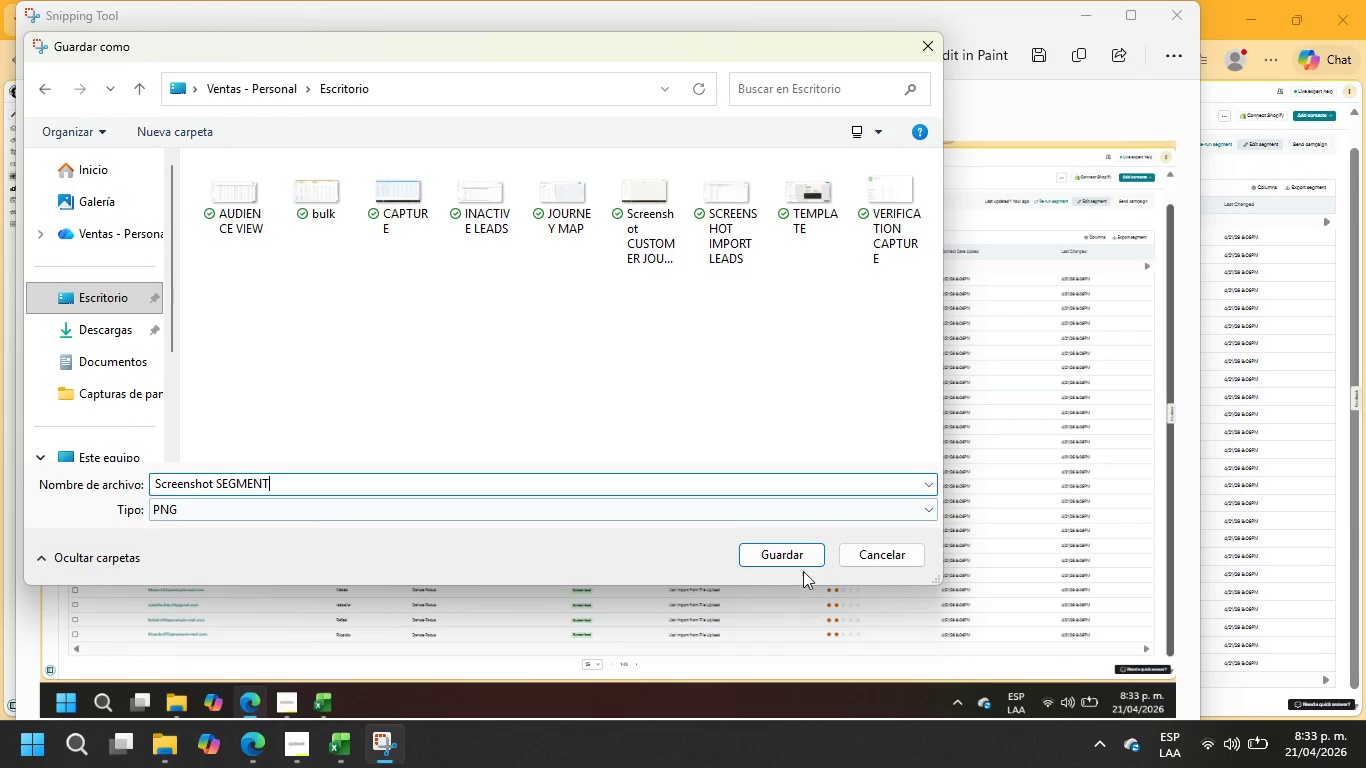 
left_click([801, 562])
 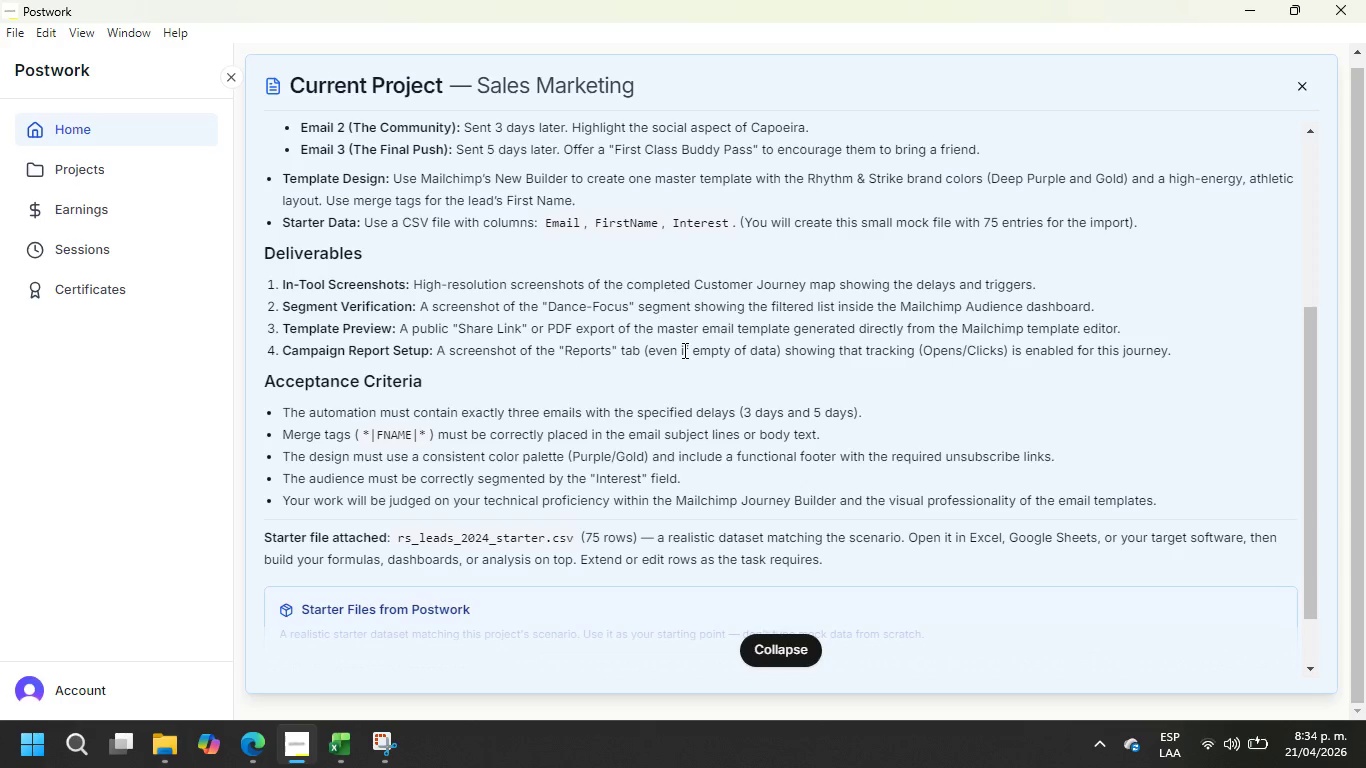 
wait(27.81)
 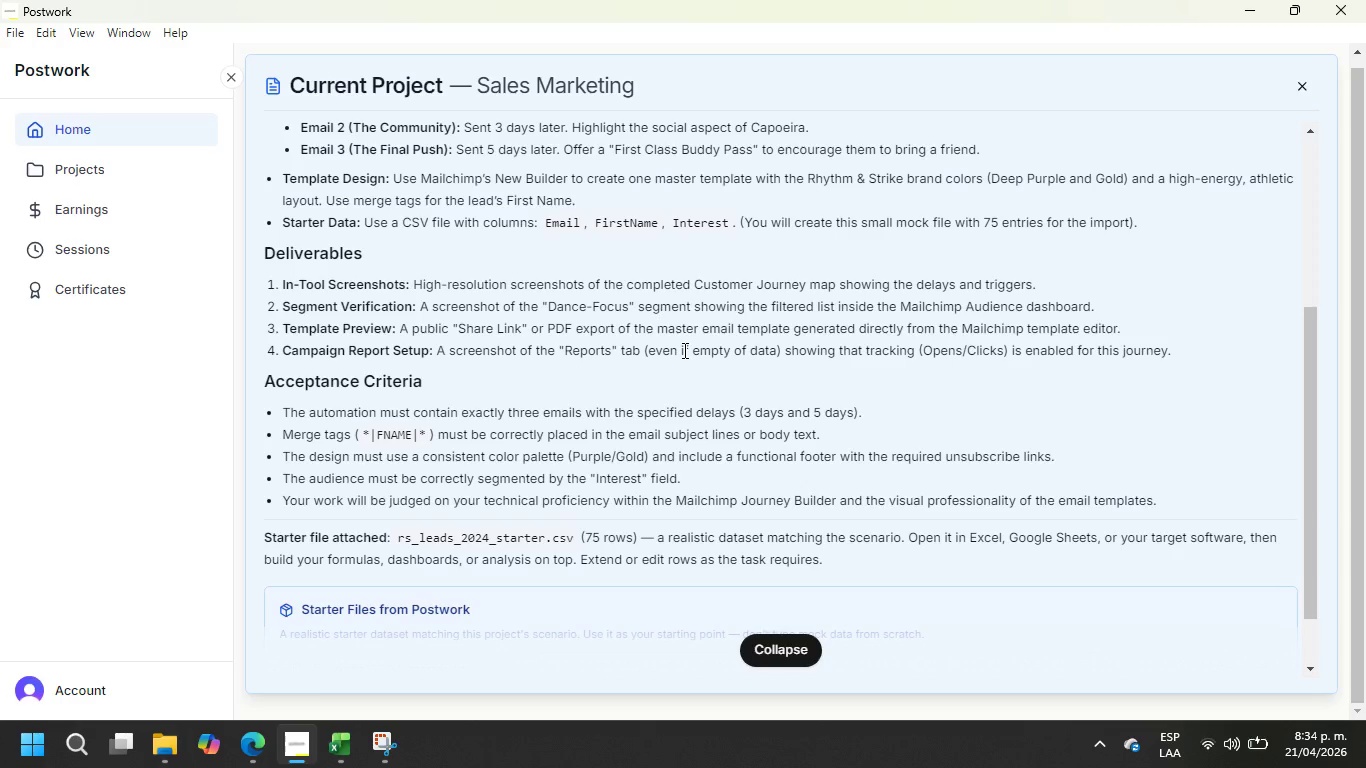 
left_click([1277, 55])
 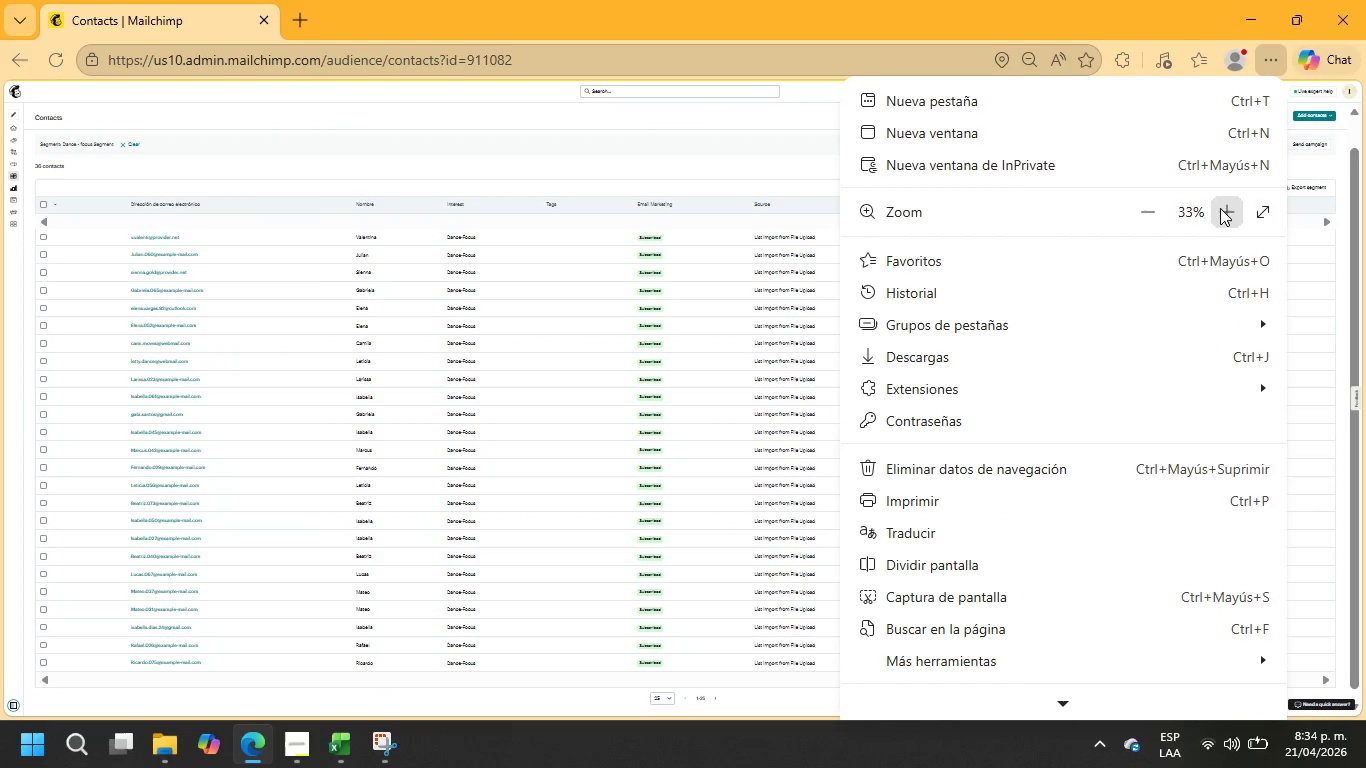 
double_click([1223, 207])
 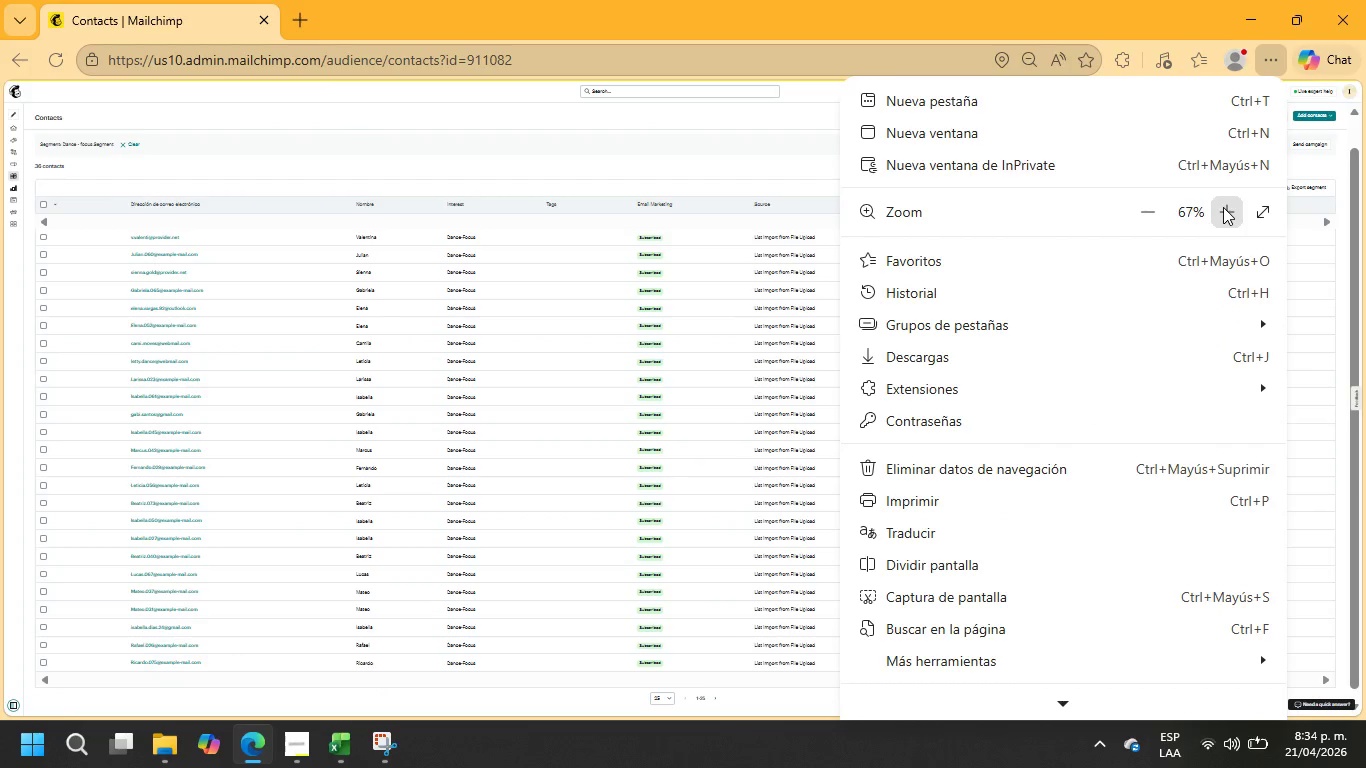 
triple_click([1223, 207])
 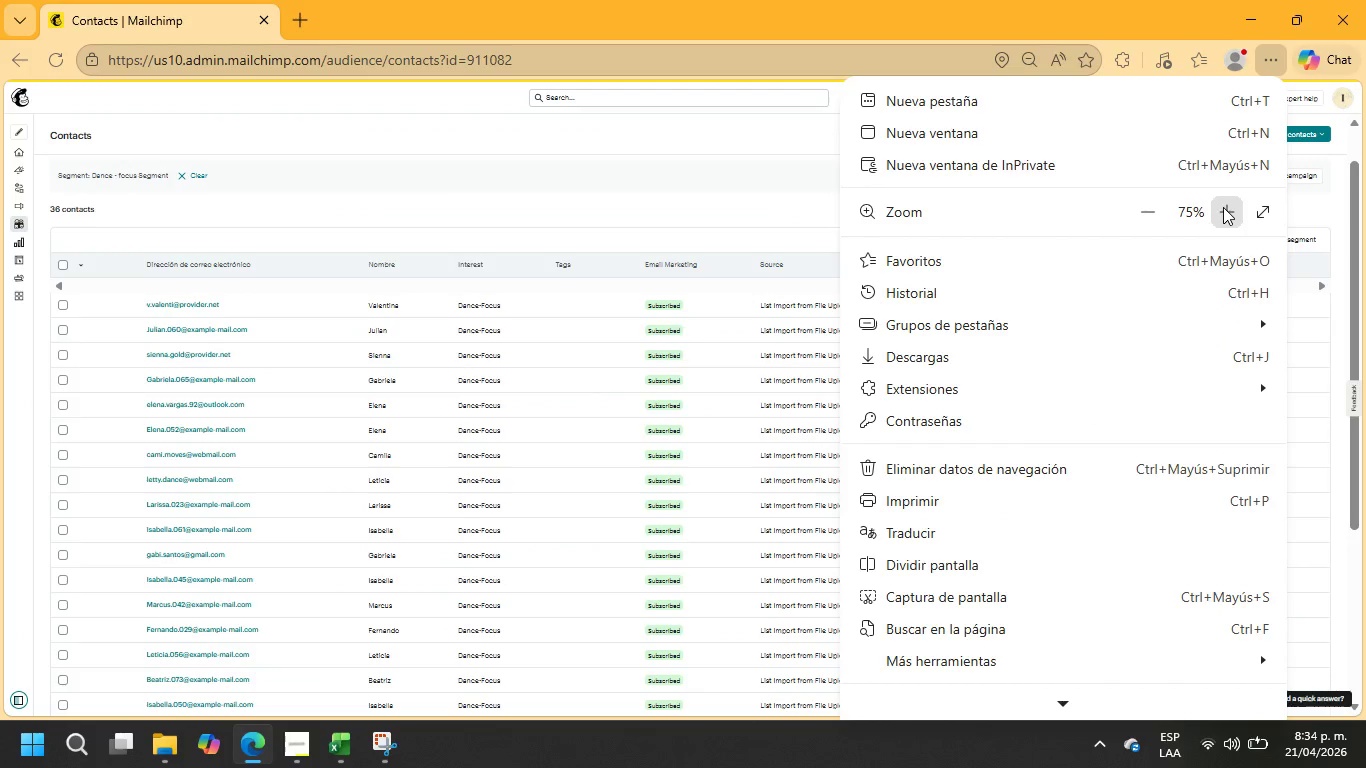 
triple_click([1223, 207])
 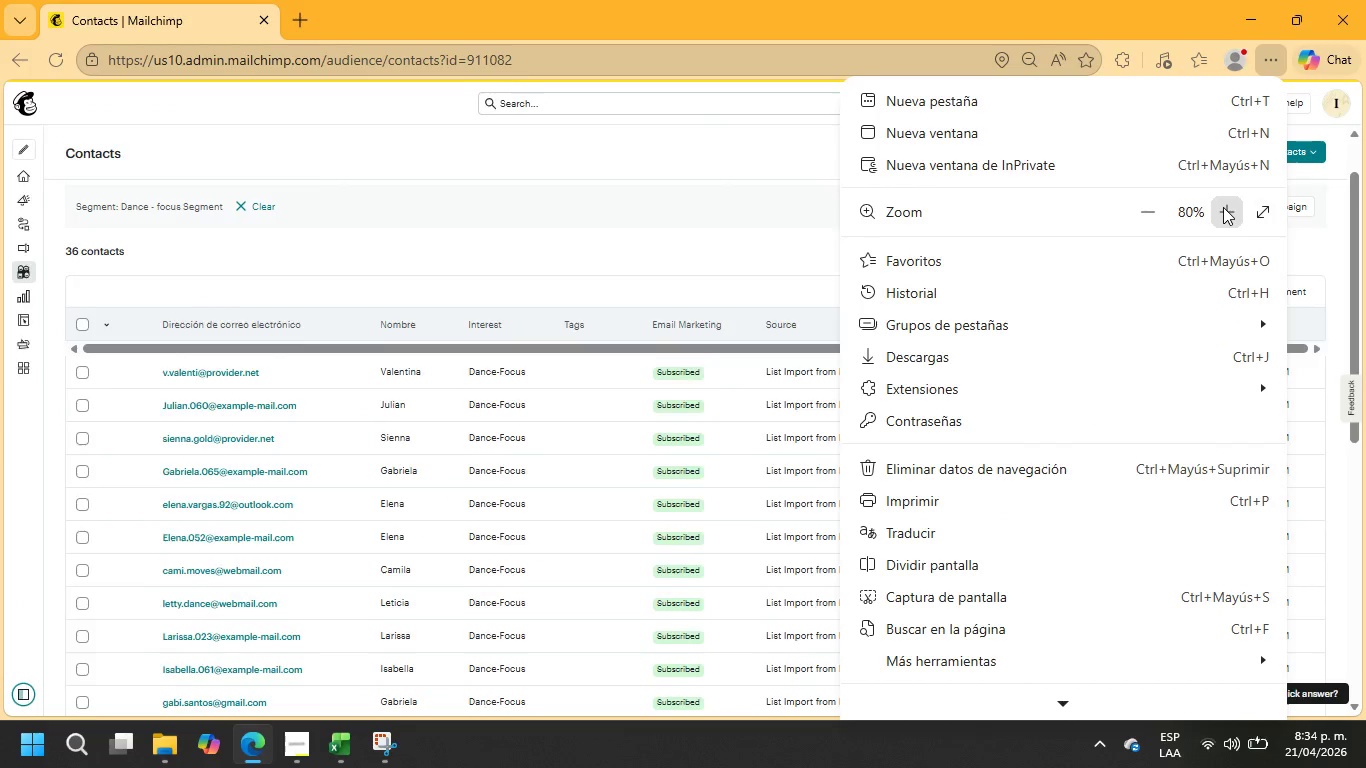 
left_click([1223, 207])
 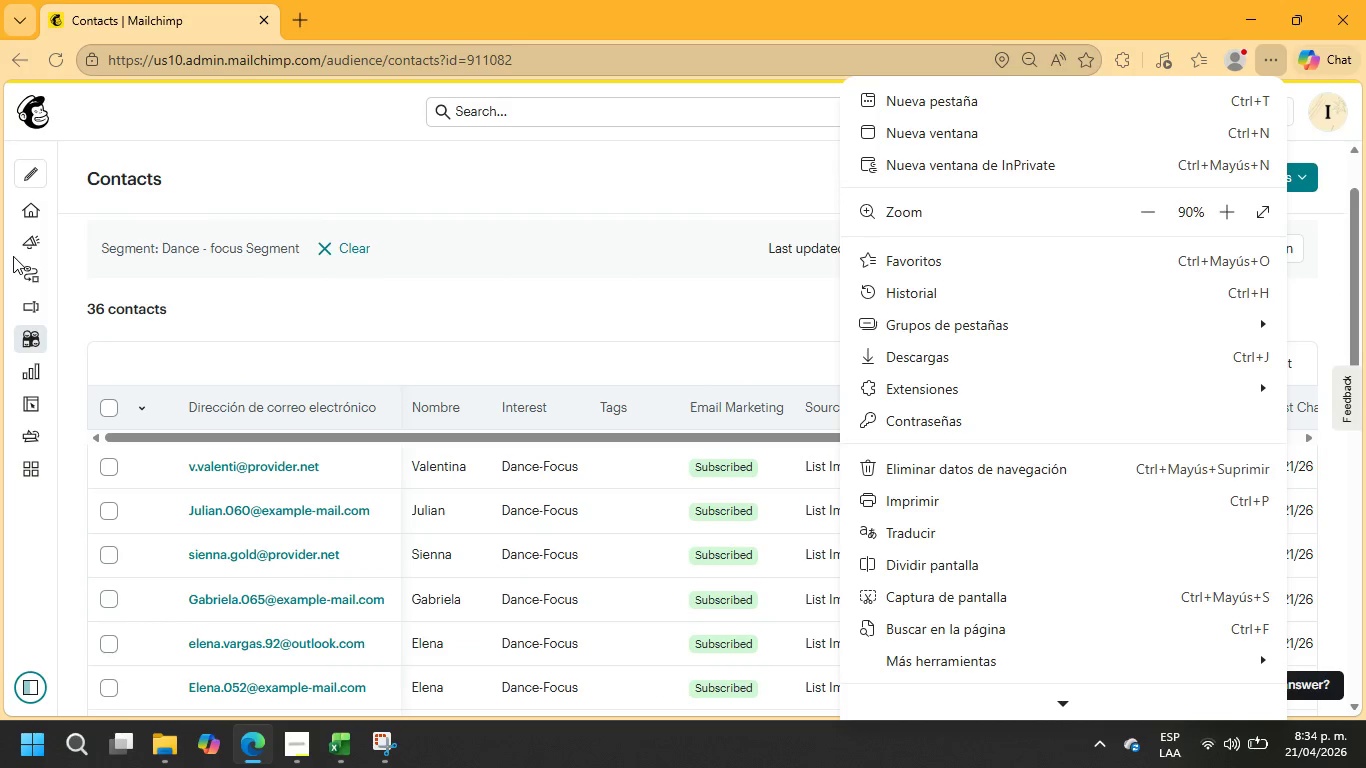 
left_click([27, 273])
 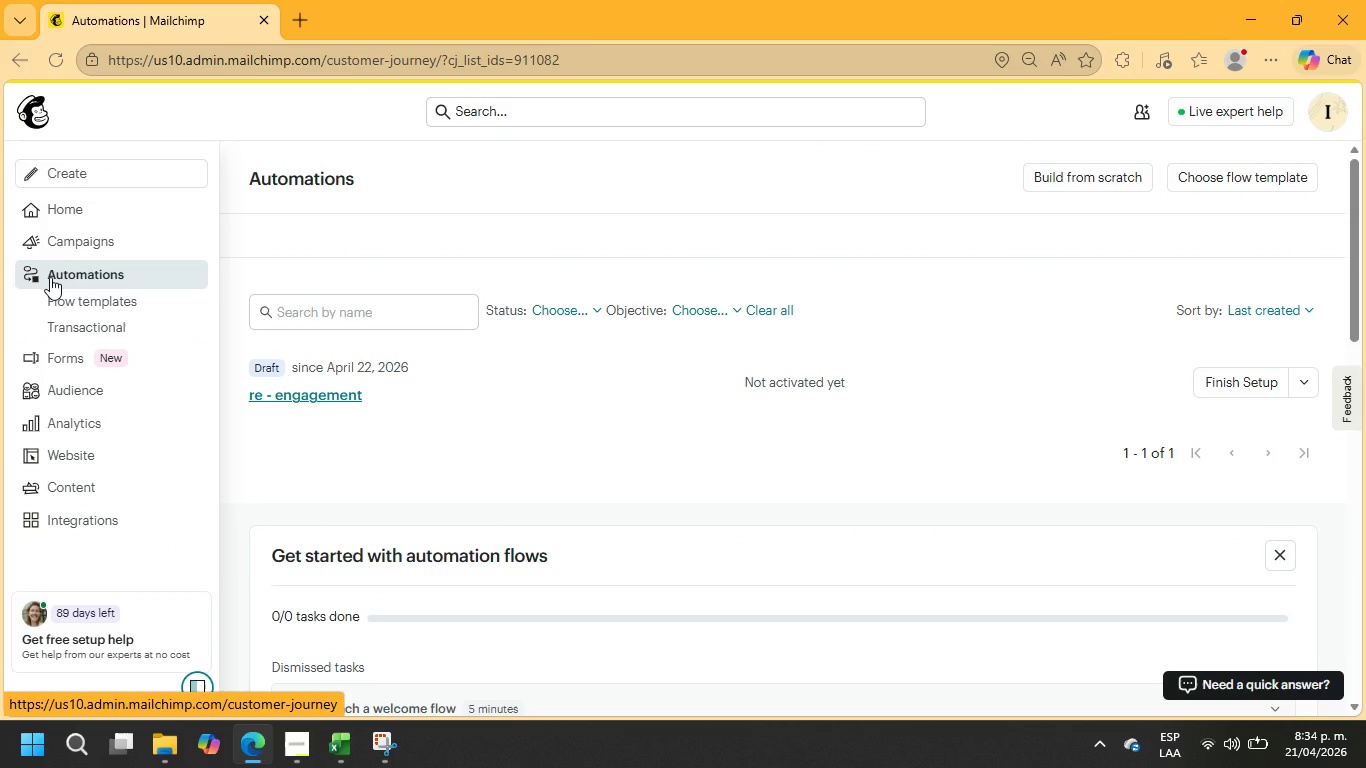 
wait(9.92)
 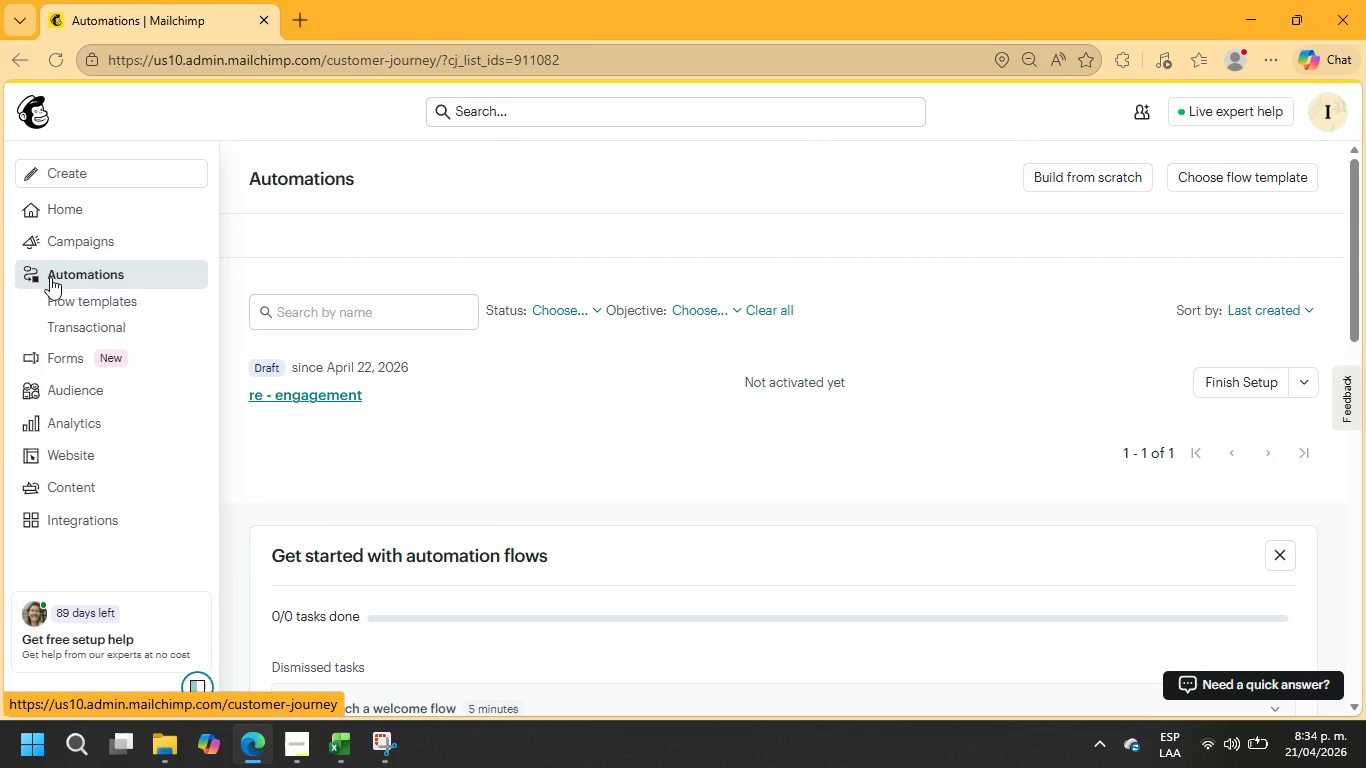 
left_click([1224, 387])
 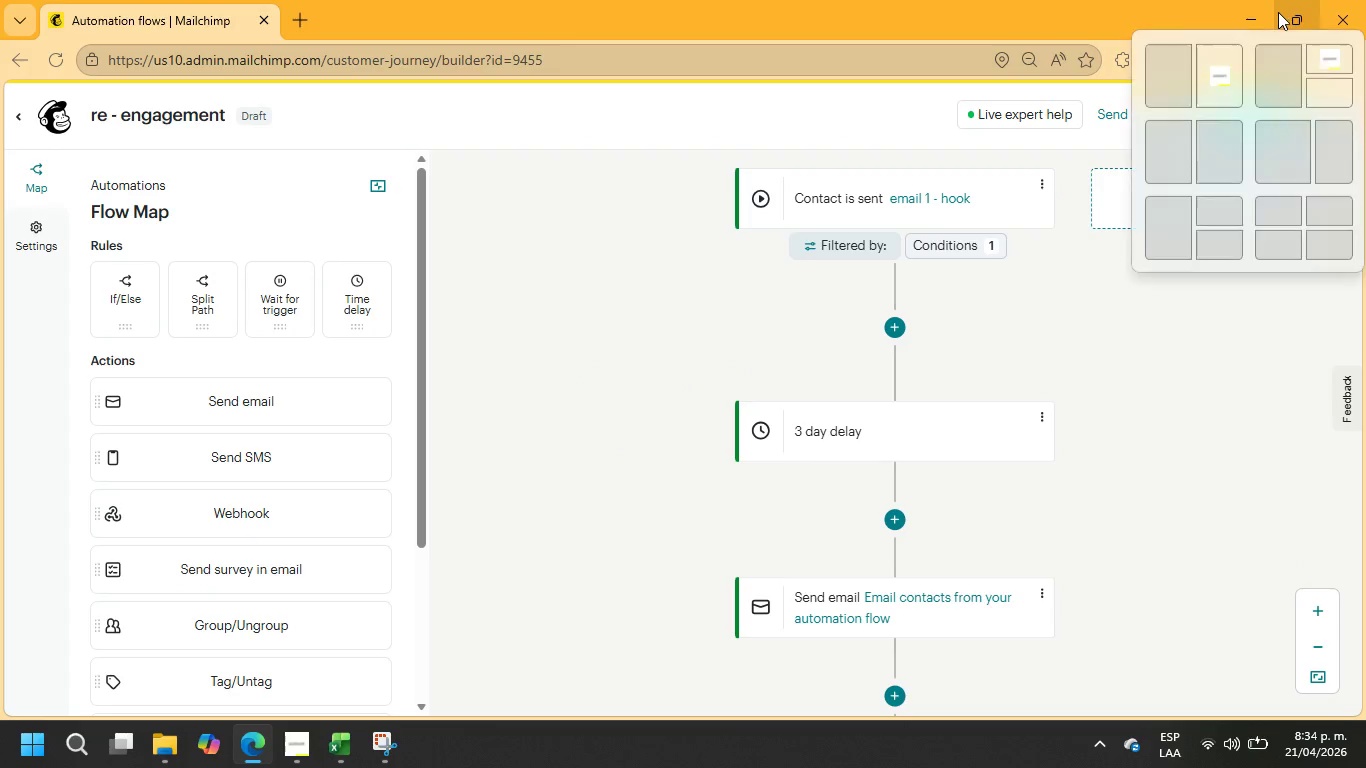 
wait(9.45)
 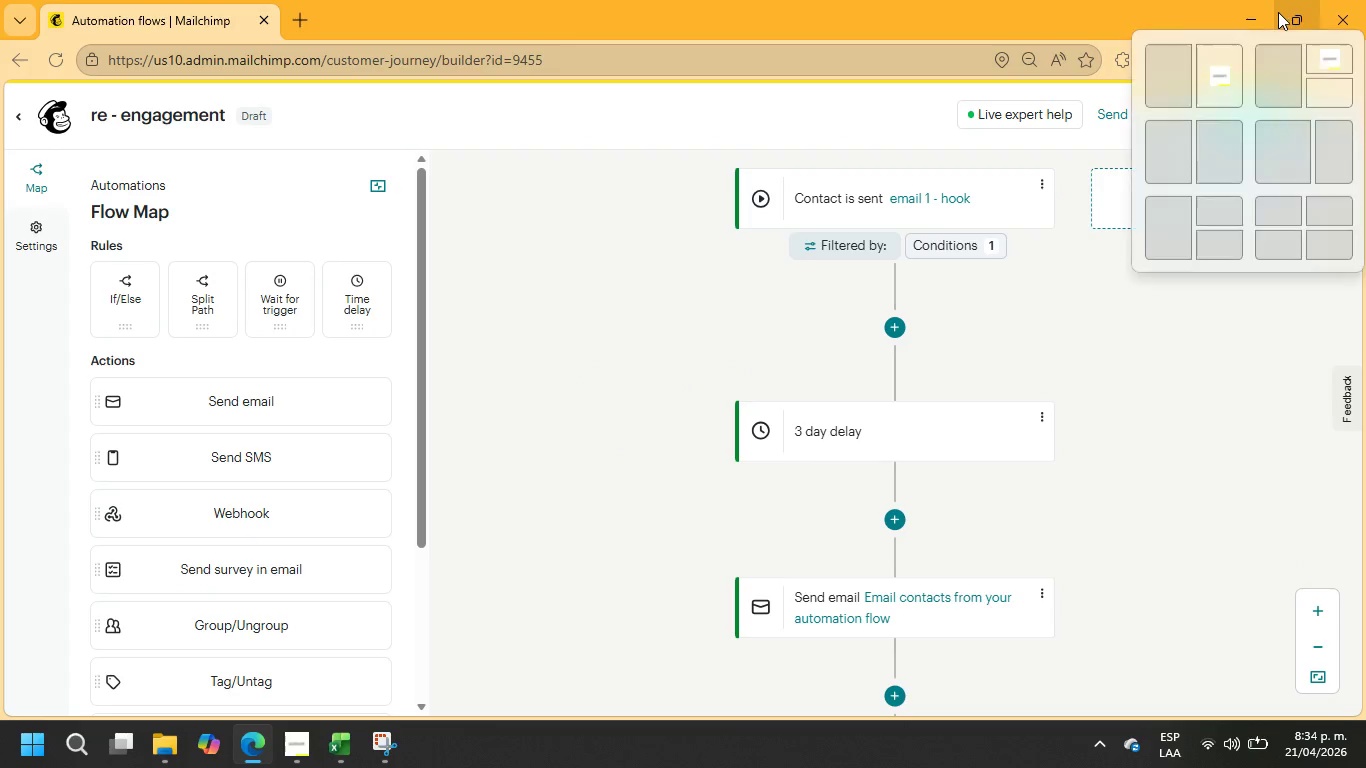 
scroll: coordinate [363, 523], scroll_direction: down, amount: 2.0
 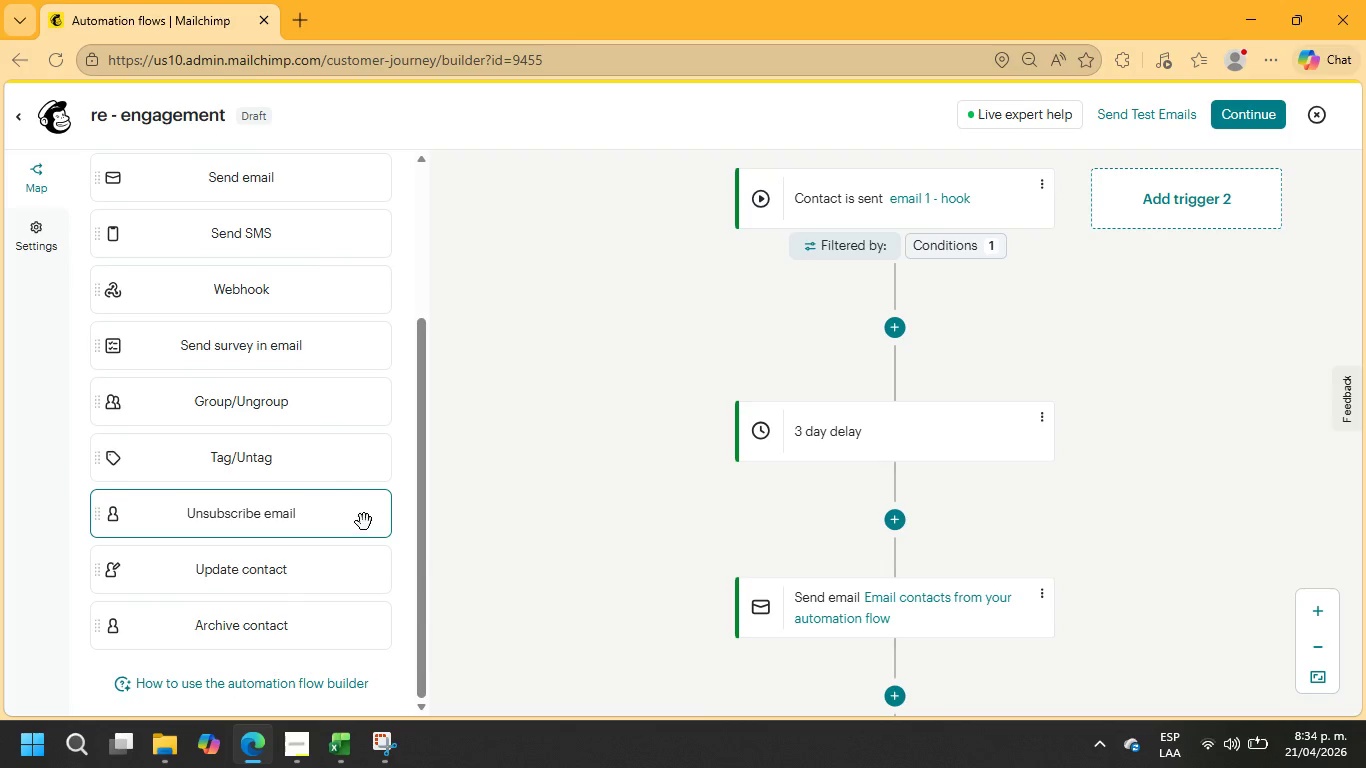 
scroll: coordinate [364, 522], scroll_direction: up, amount: 5.0
 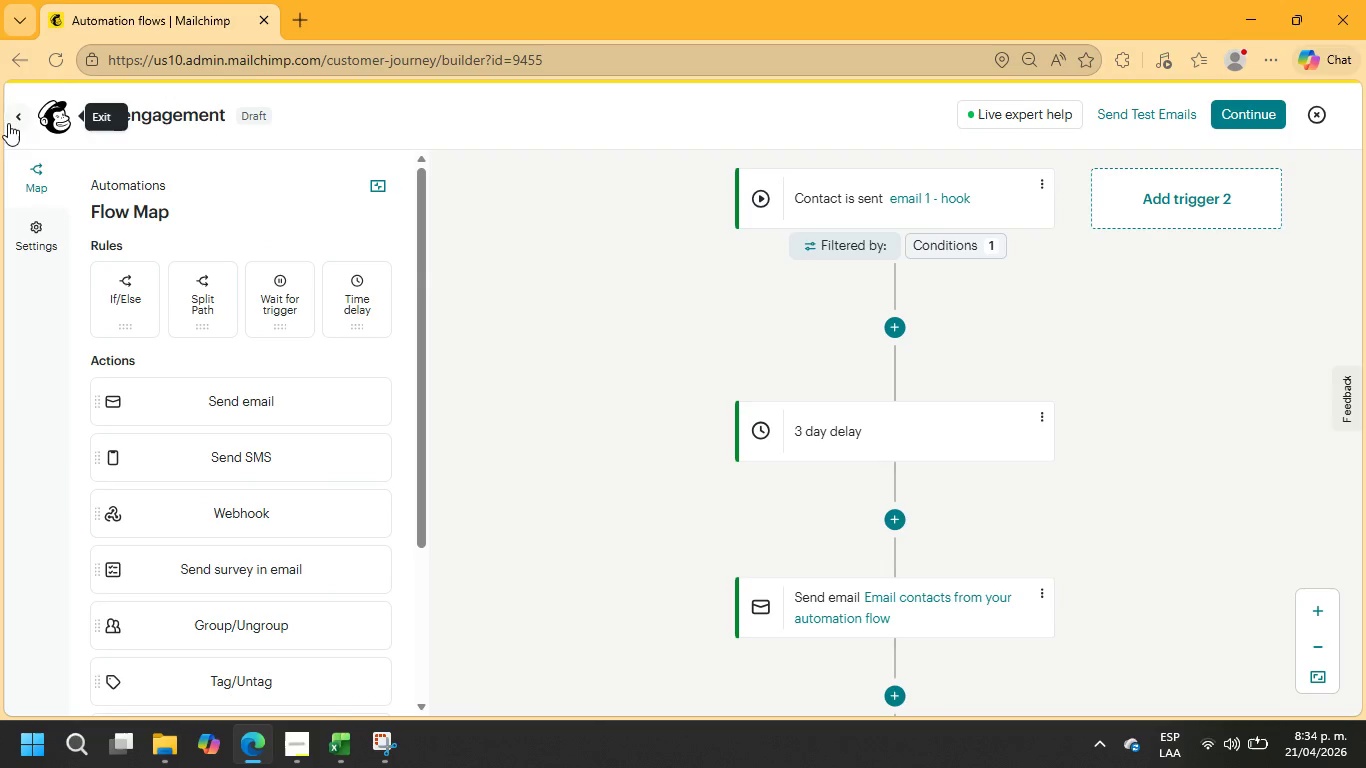 
left_click([14, 114])
 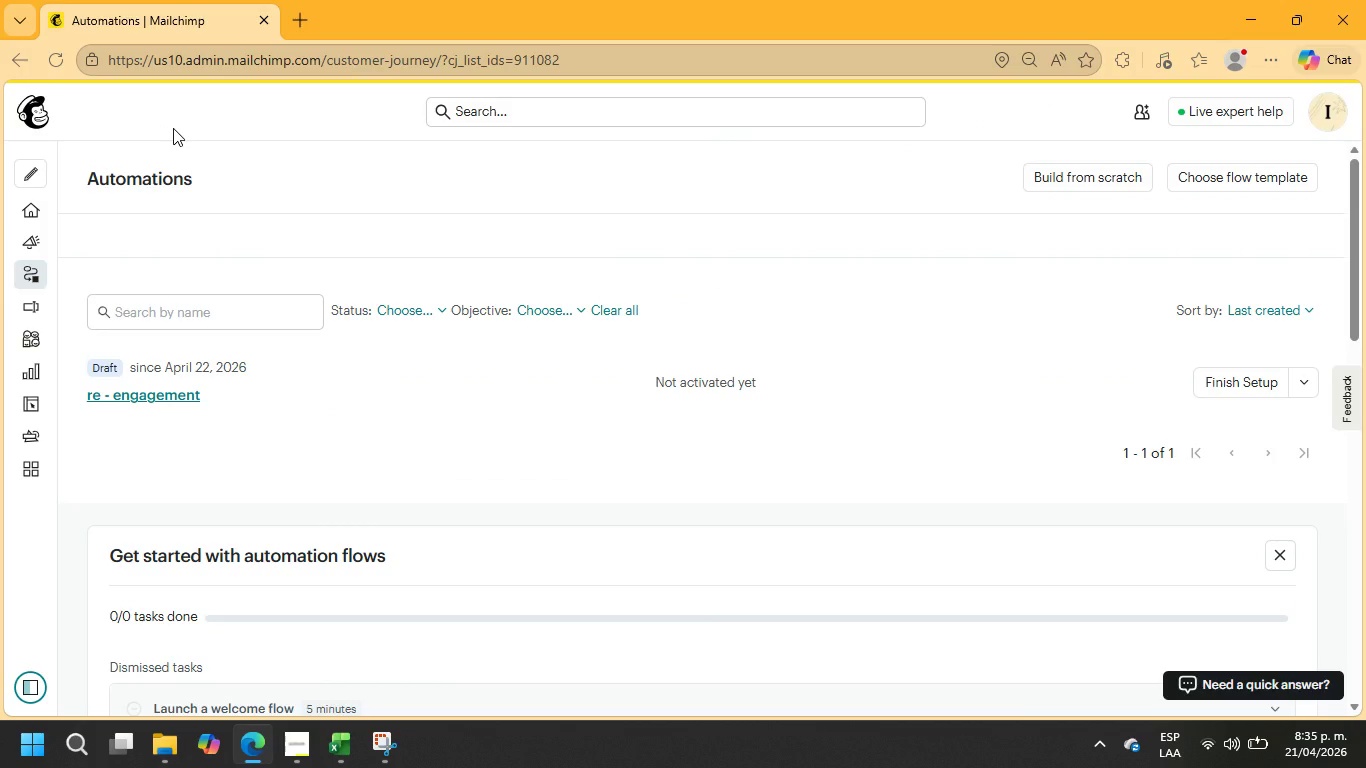 
wait(8.0)
 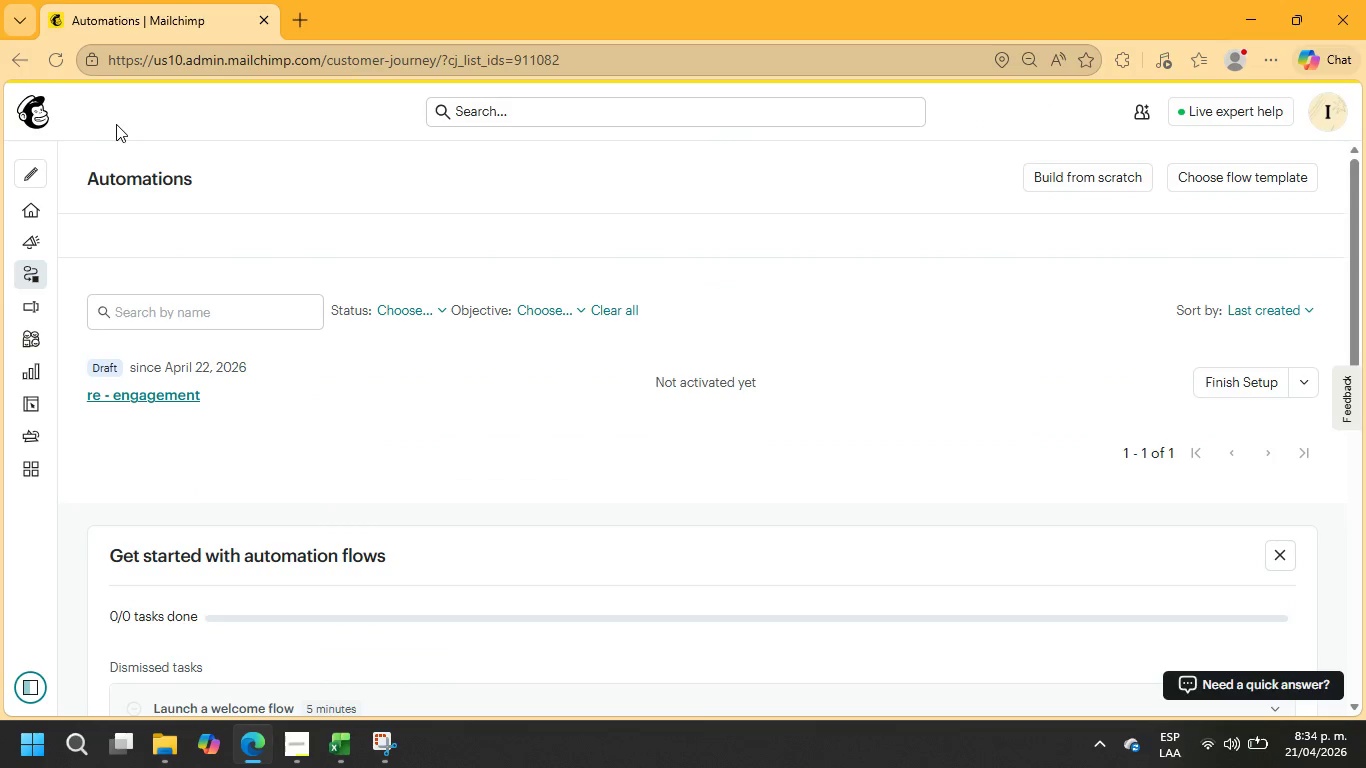 
left_click([1315, 379])
 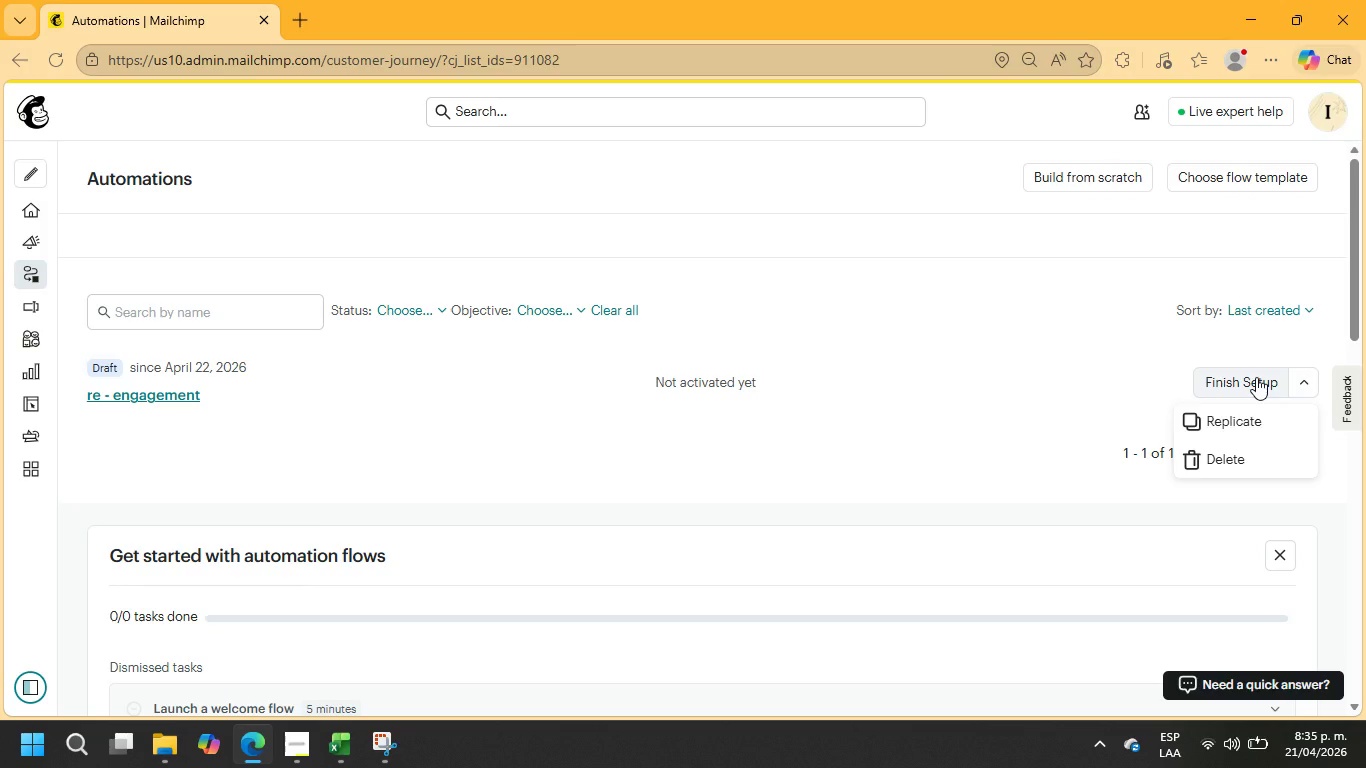 
wait(7.06)
 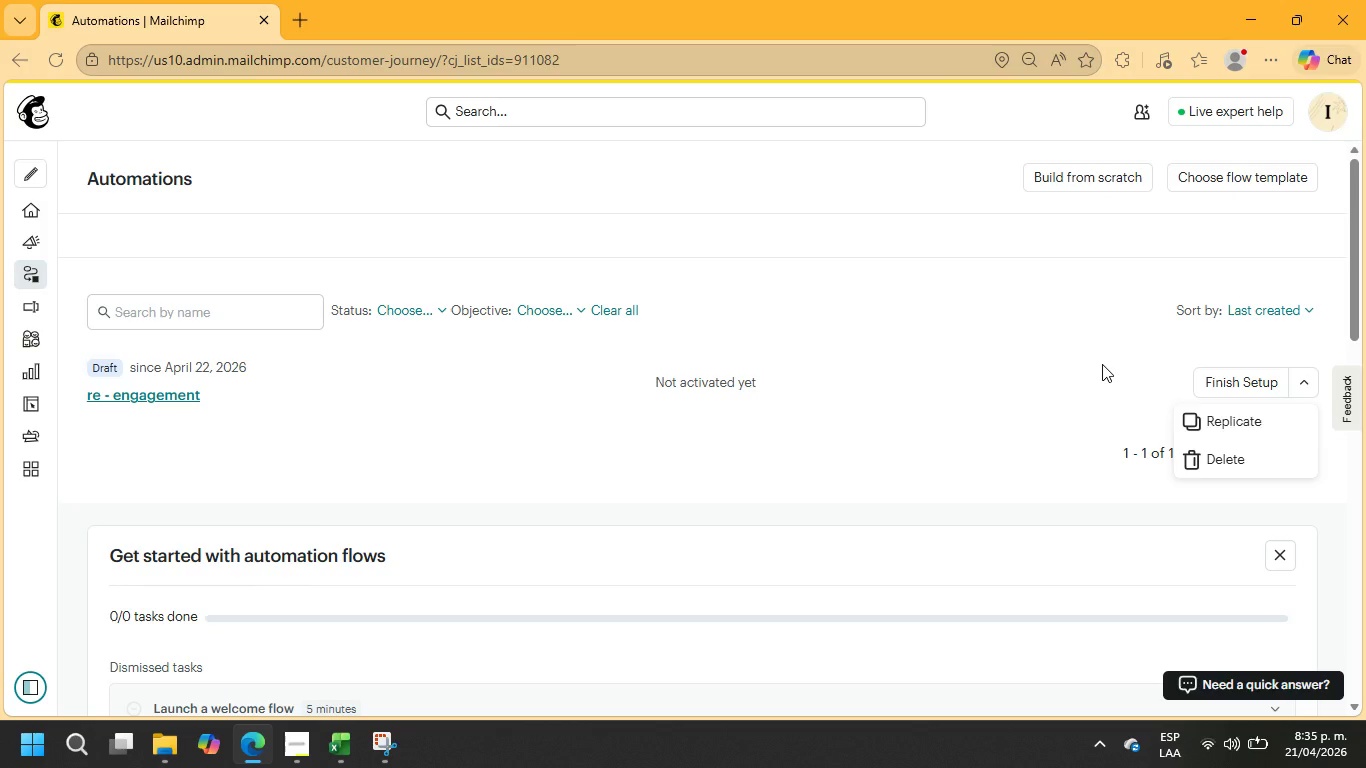 
left_click([161, 398])
 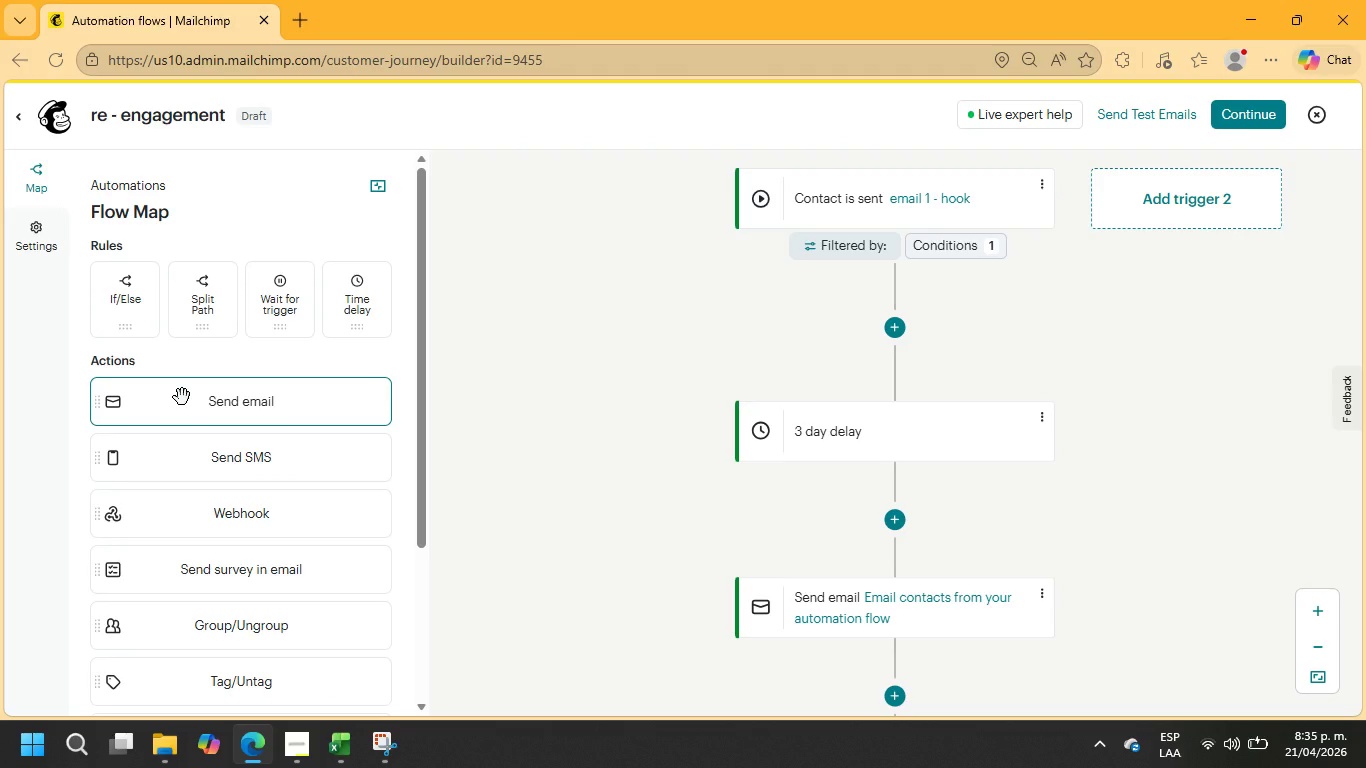 
wait(5.12)
 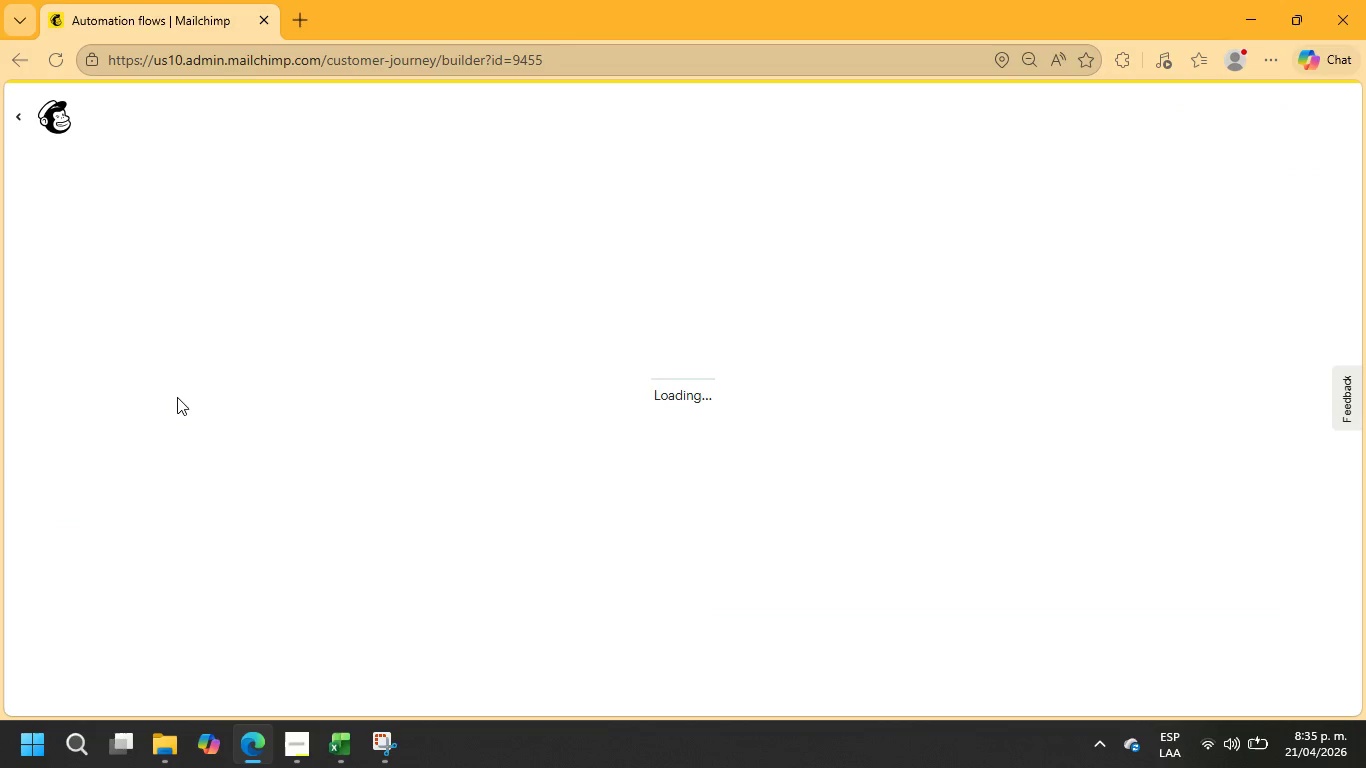 
left_click([28, 187])
 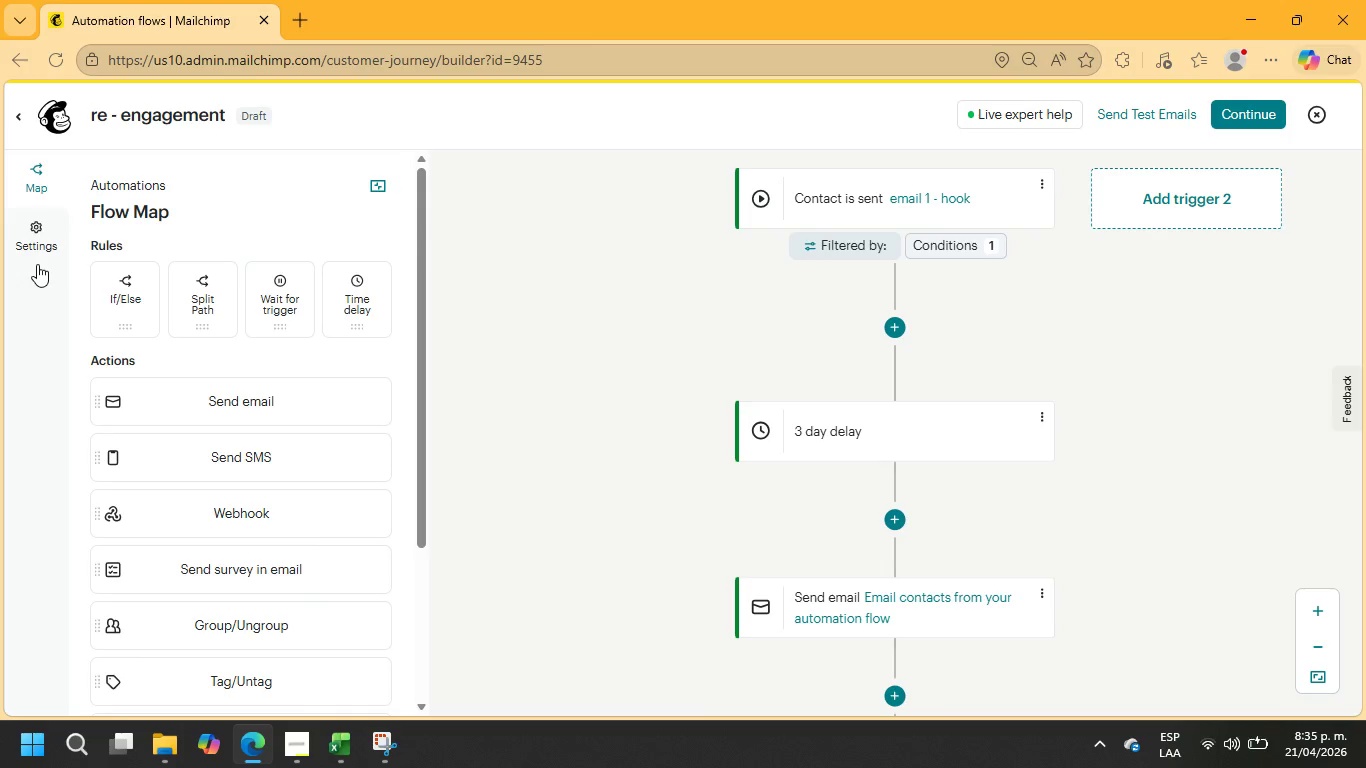 
left_click([39, 248])
 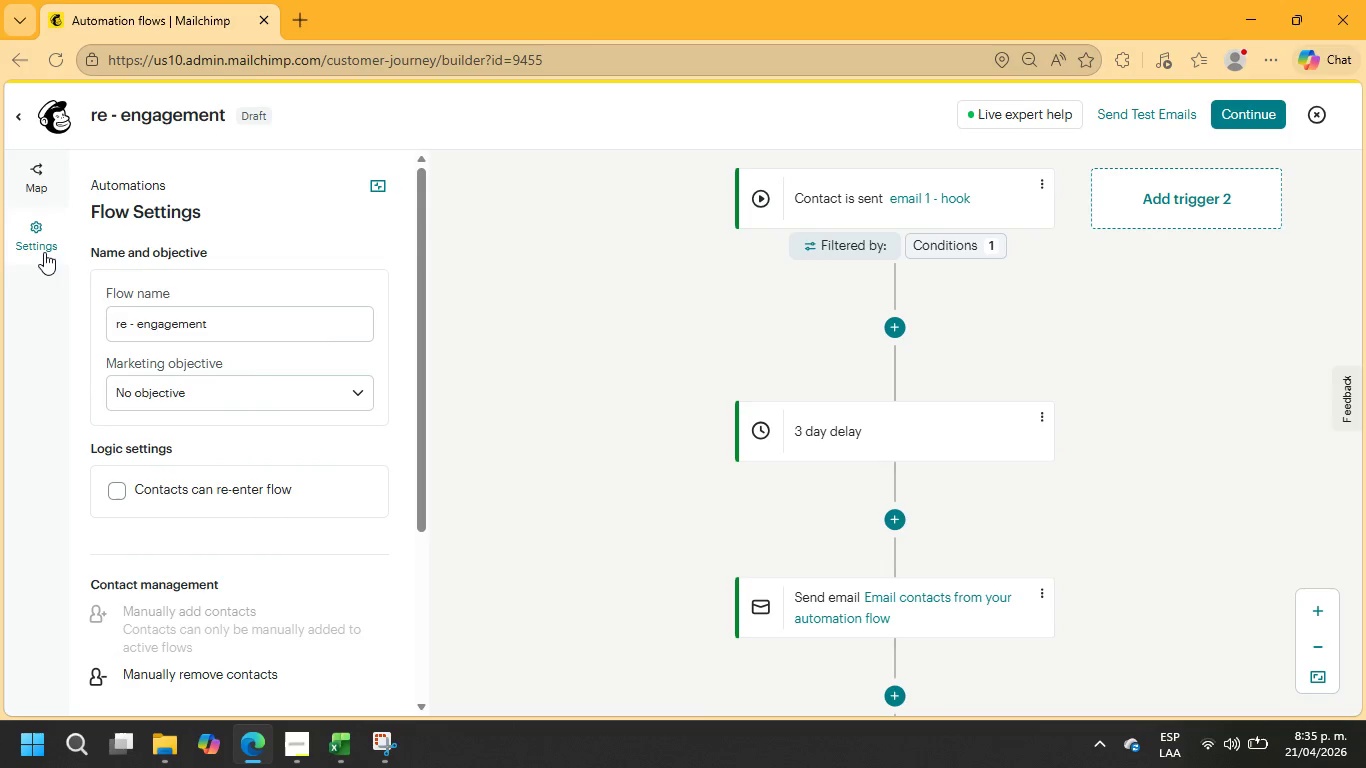 
scroll: coordinate [296, 481], scroll_direction: down, amount: 4.0
 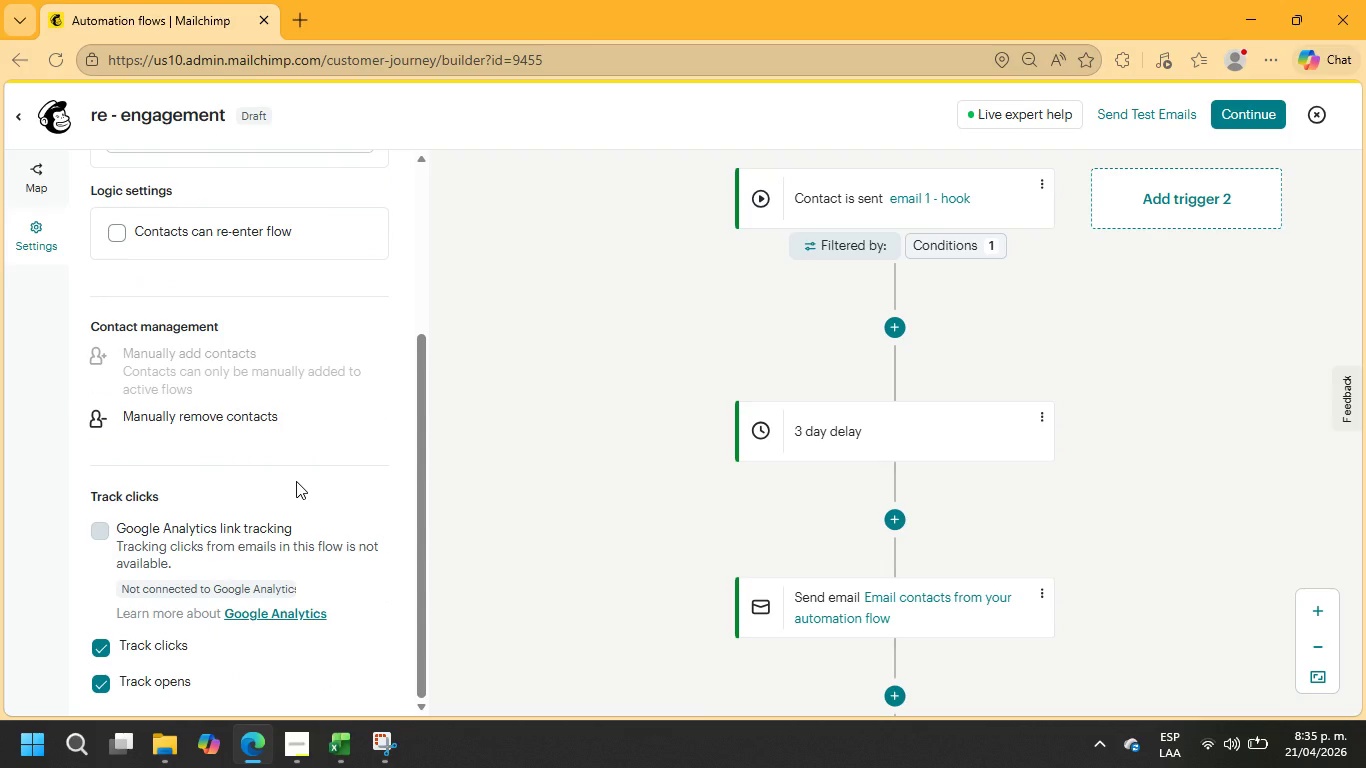 
scroll: coordinate [296, 481], scroll_direction: up, amount: 6.0
 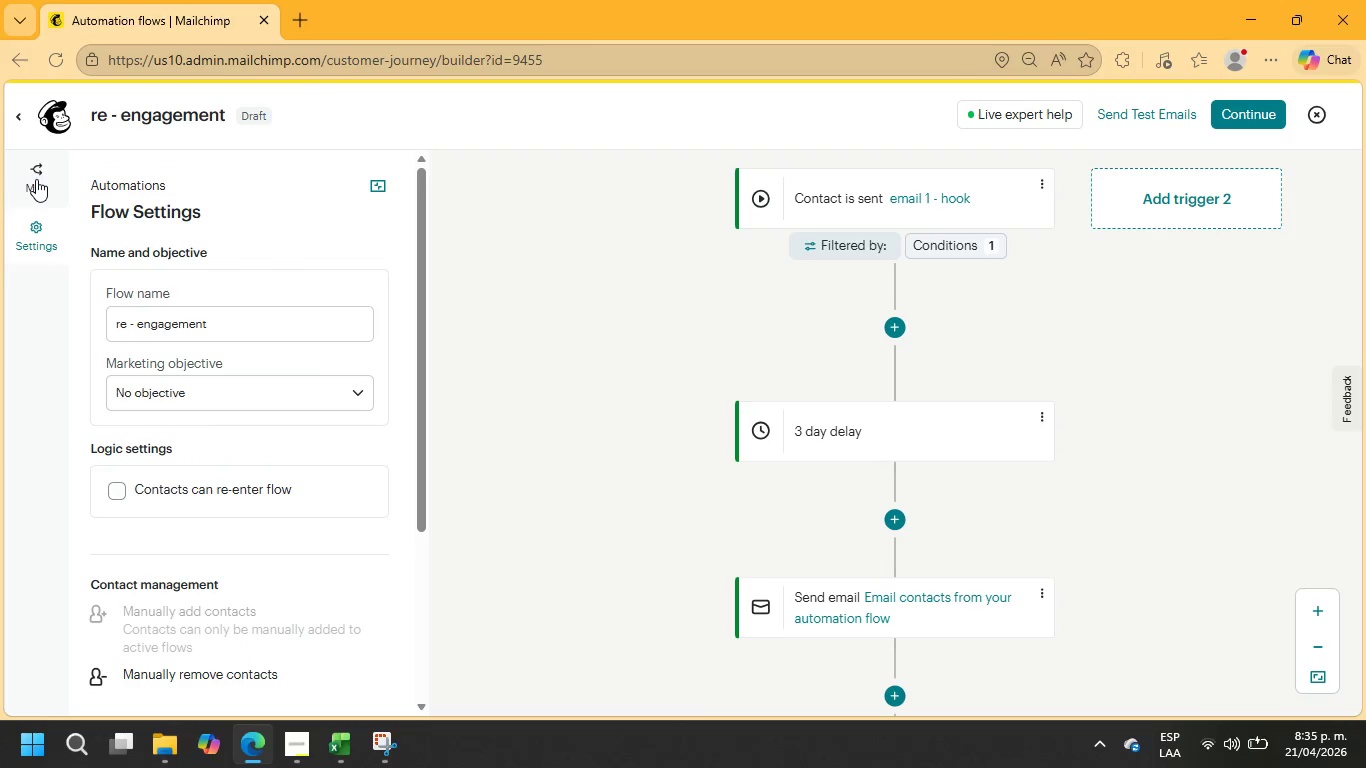 
left_click([52, 179])
 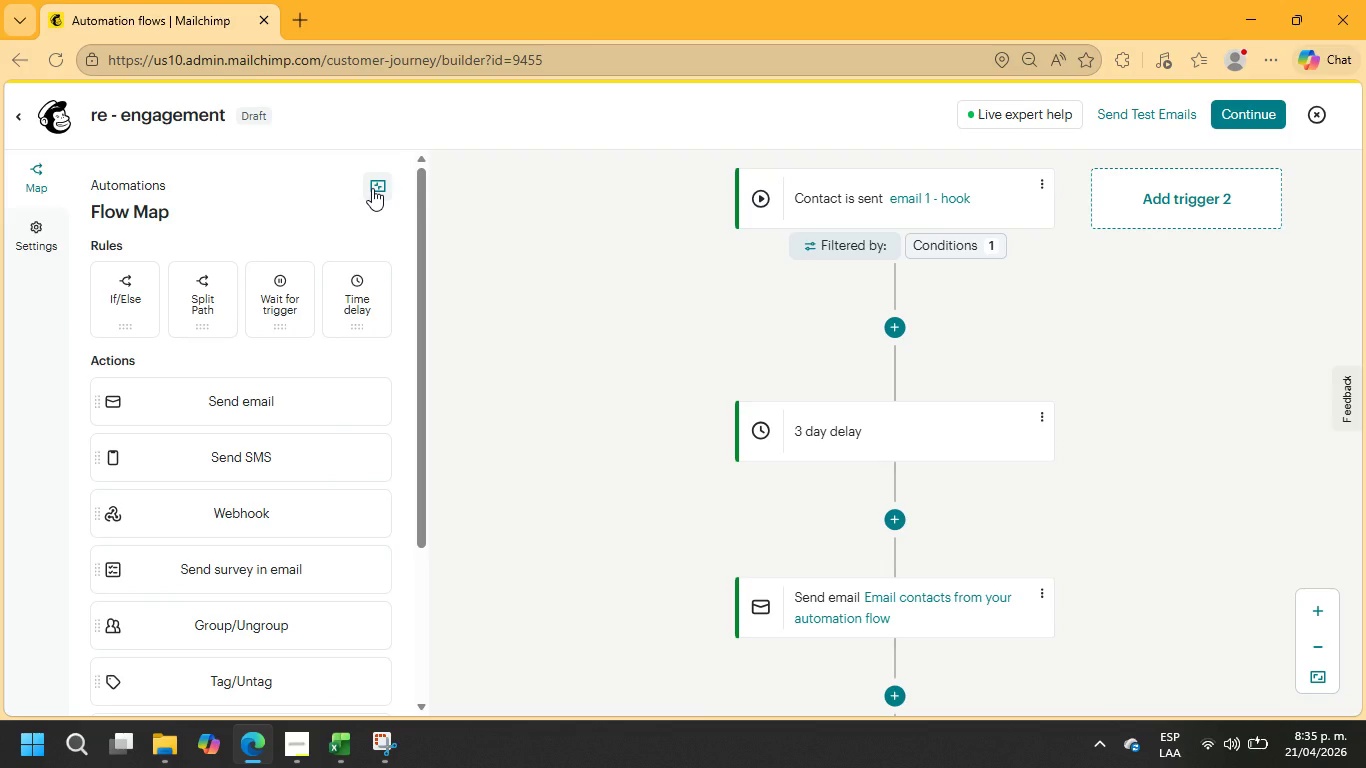 
wait(5.08)
 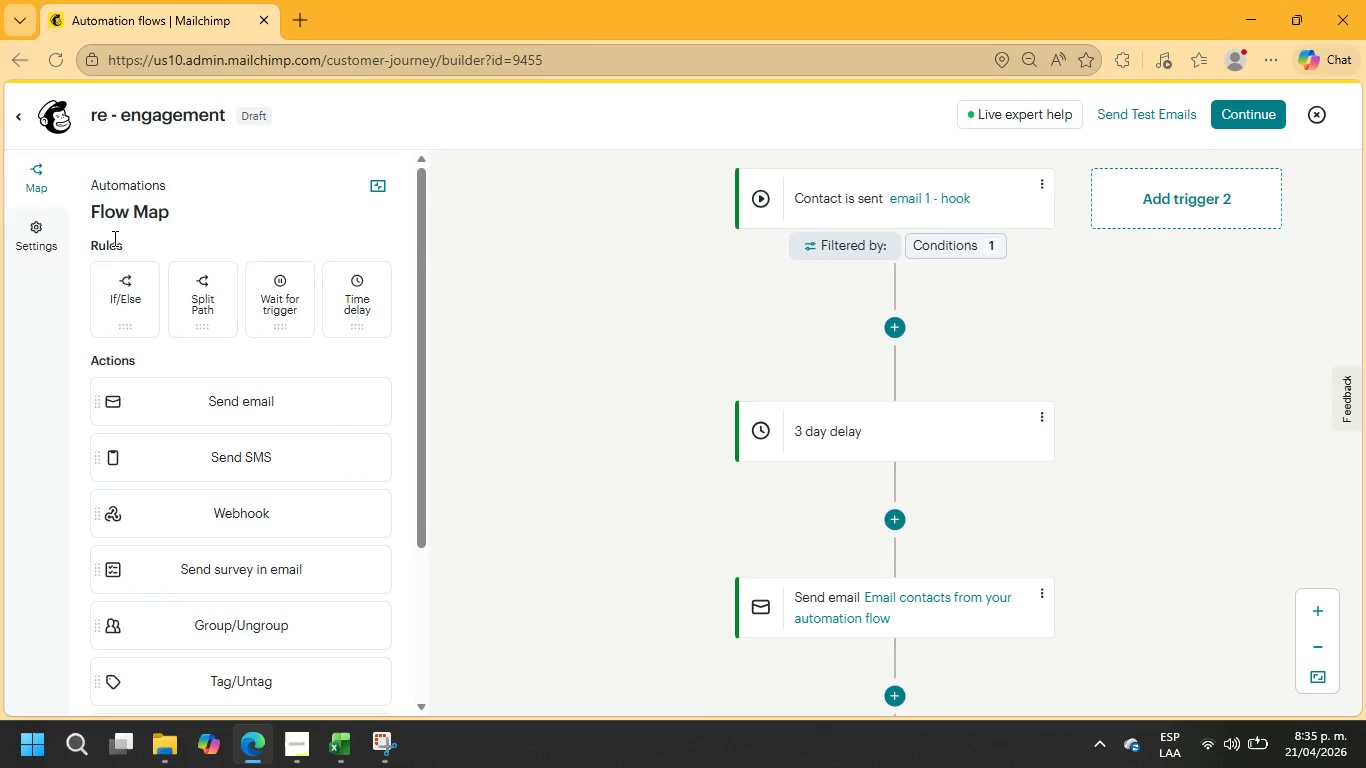 
scroll: coordinate [351, 448], scroll_direction: down, amount: 1.0
 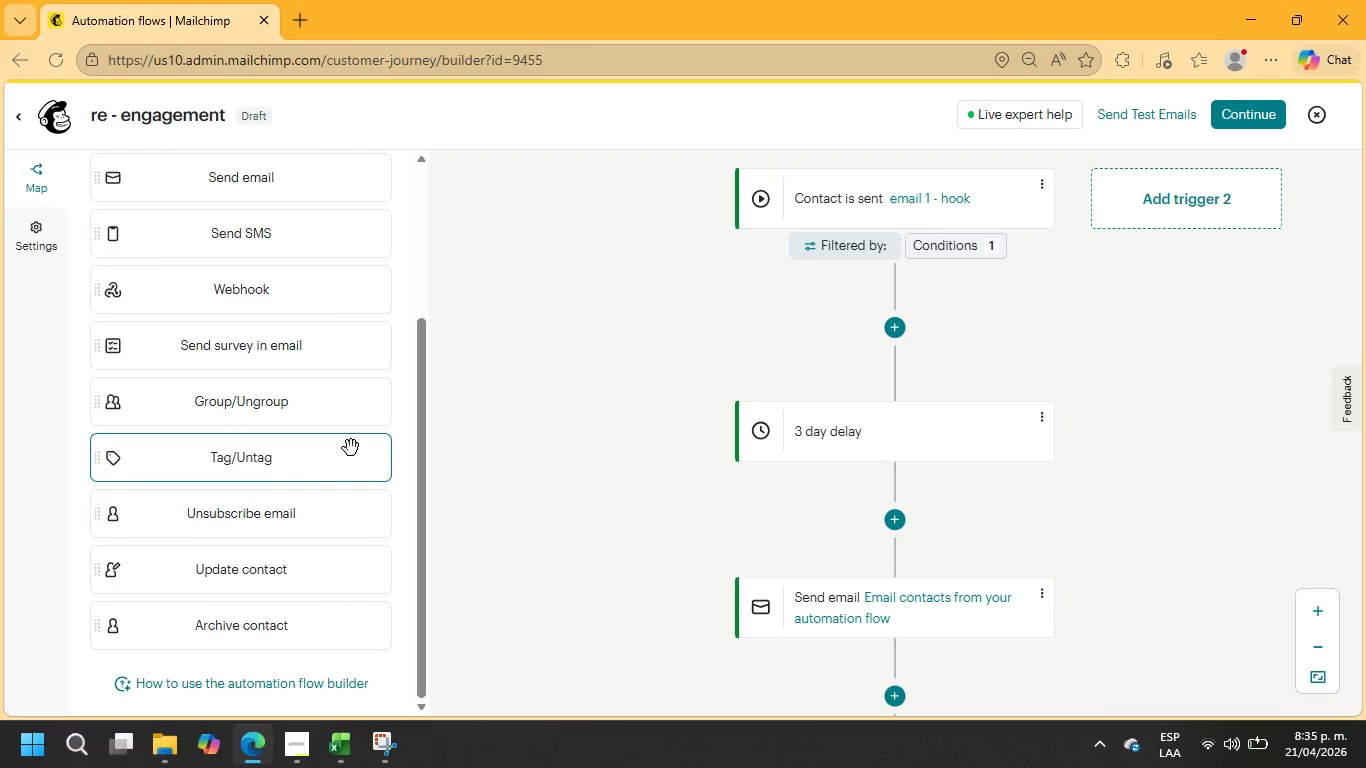 
scroll: coordinate [351, 448], scroll_direction: up, amount: 7.0
 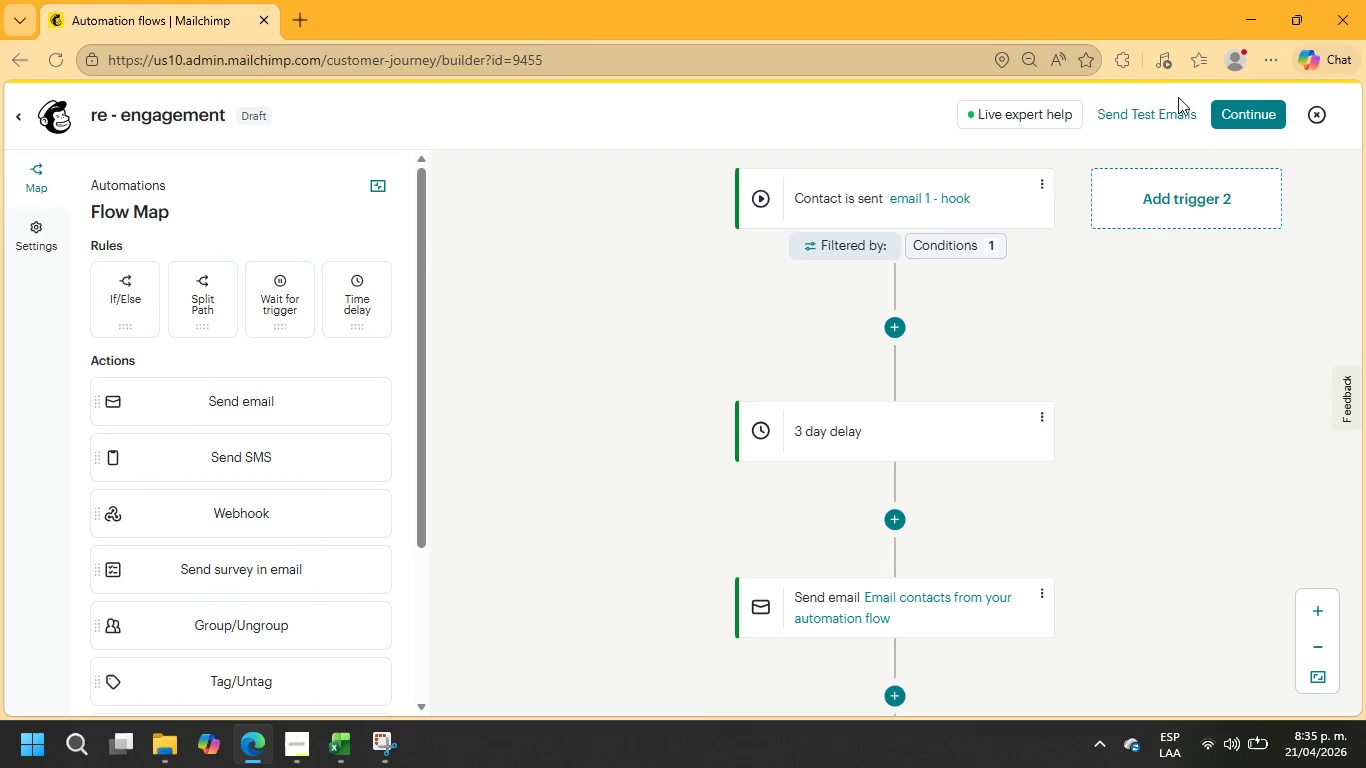 
left_click([1150, 116])
 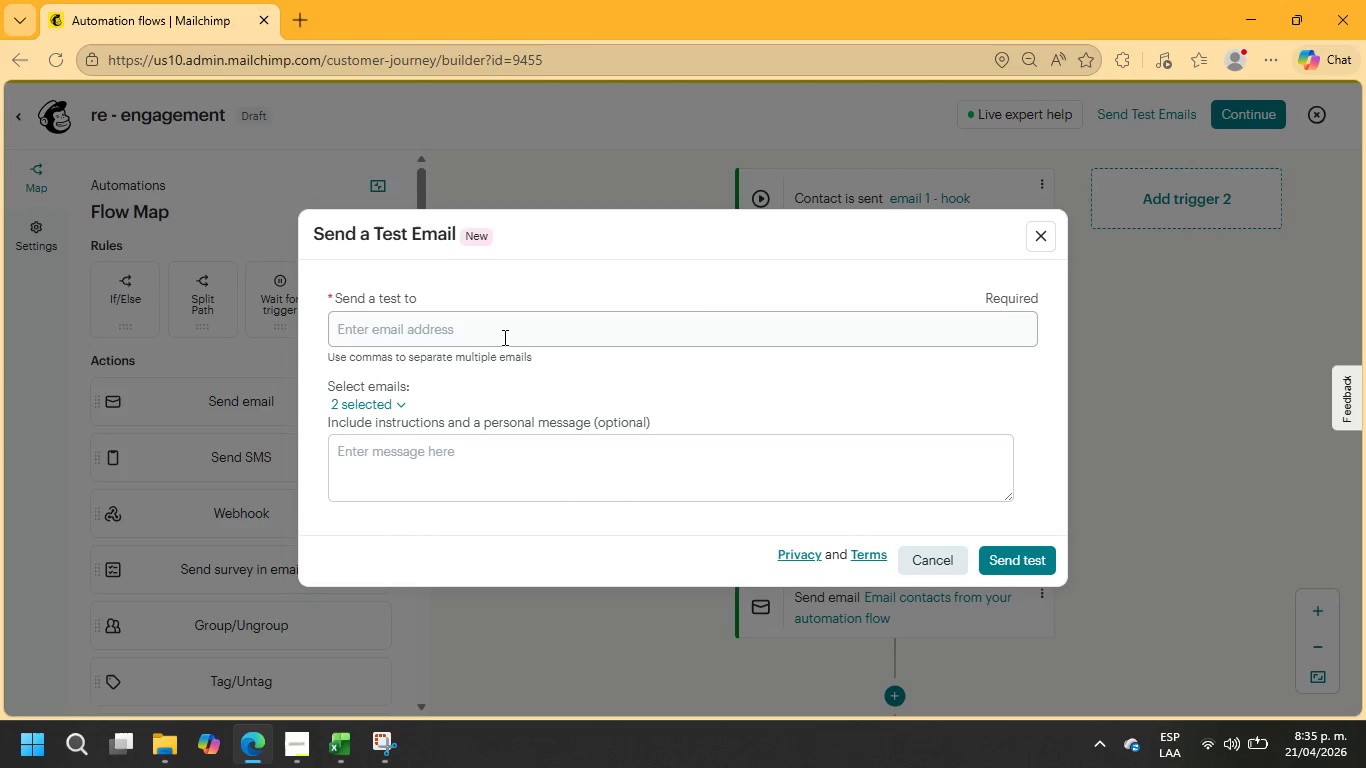 
left_click([384, 399])
 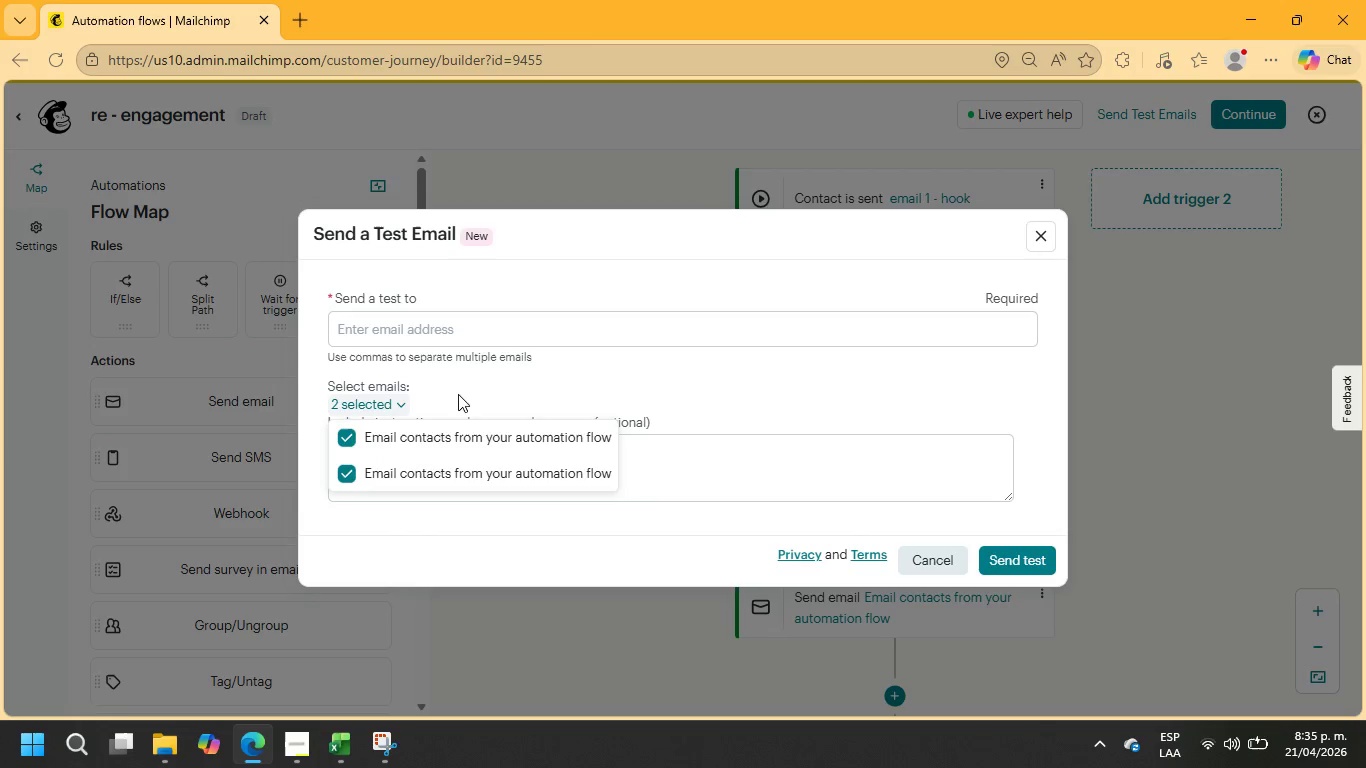 
left_click([574, 390])
 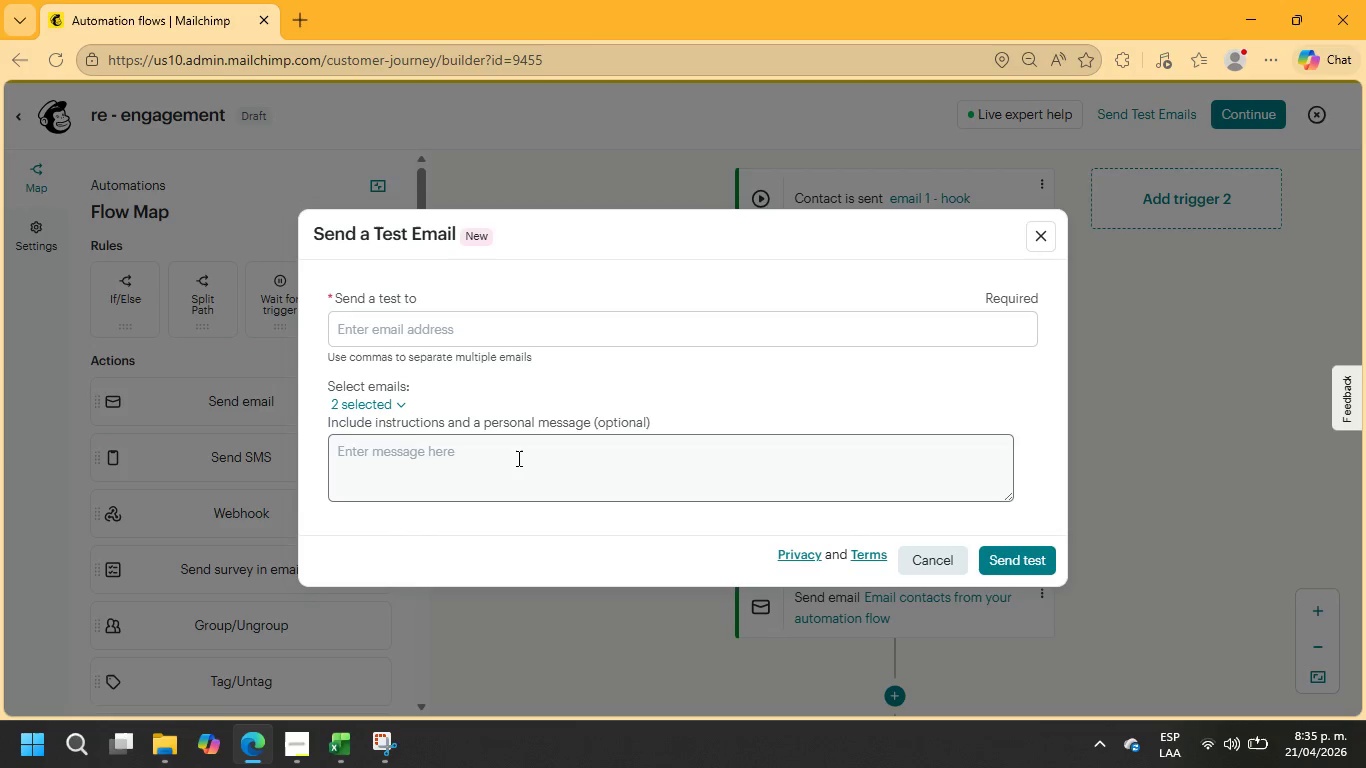 
left_click([517, 458])
 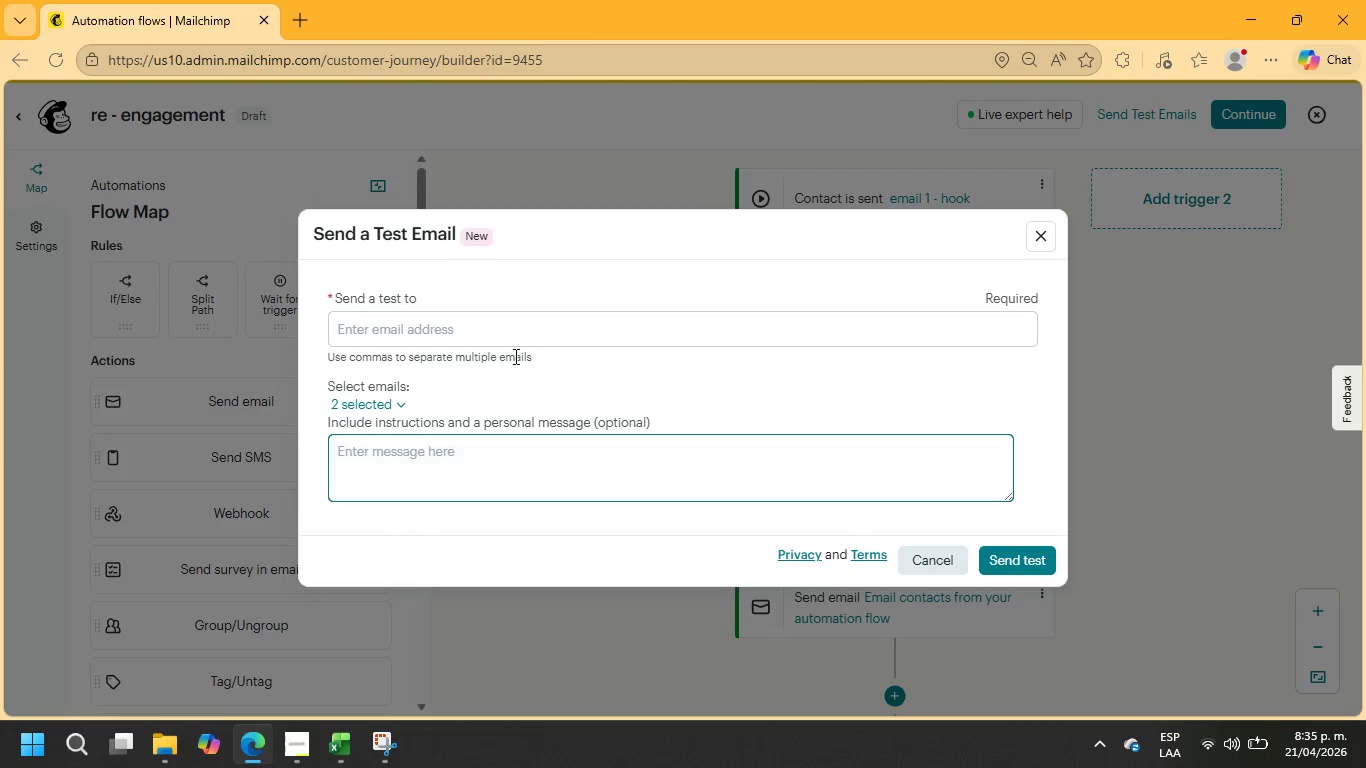 
left_click([511, 342])
 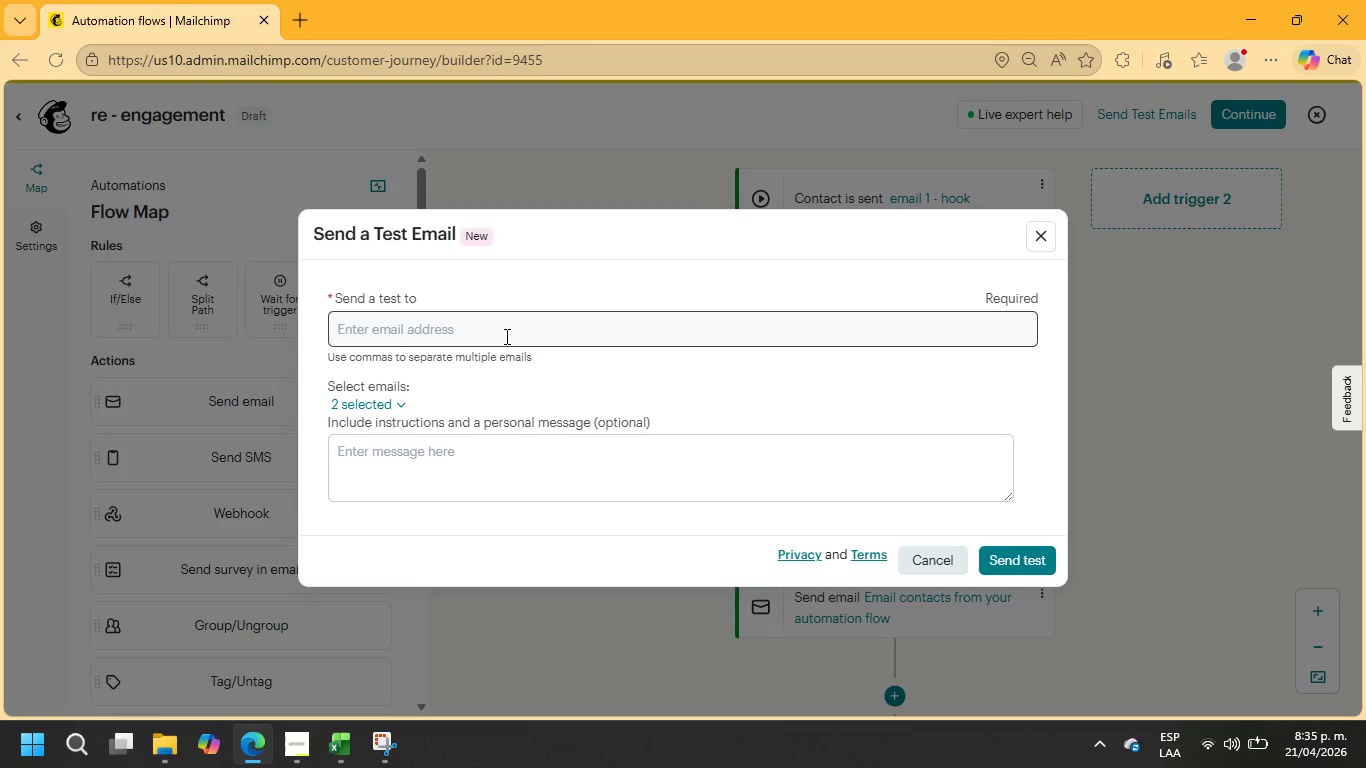 
left_click([503, 336])
 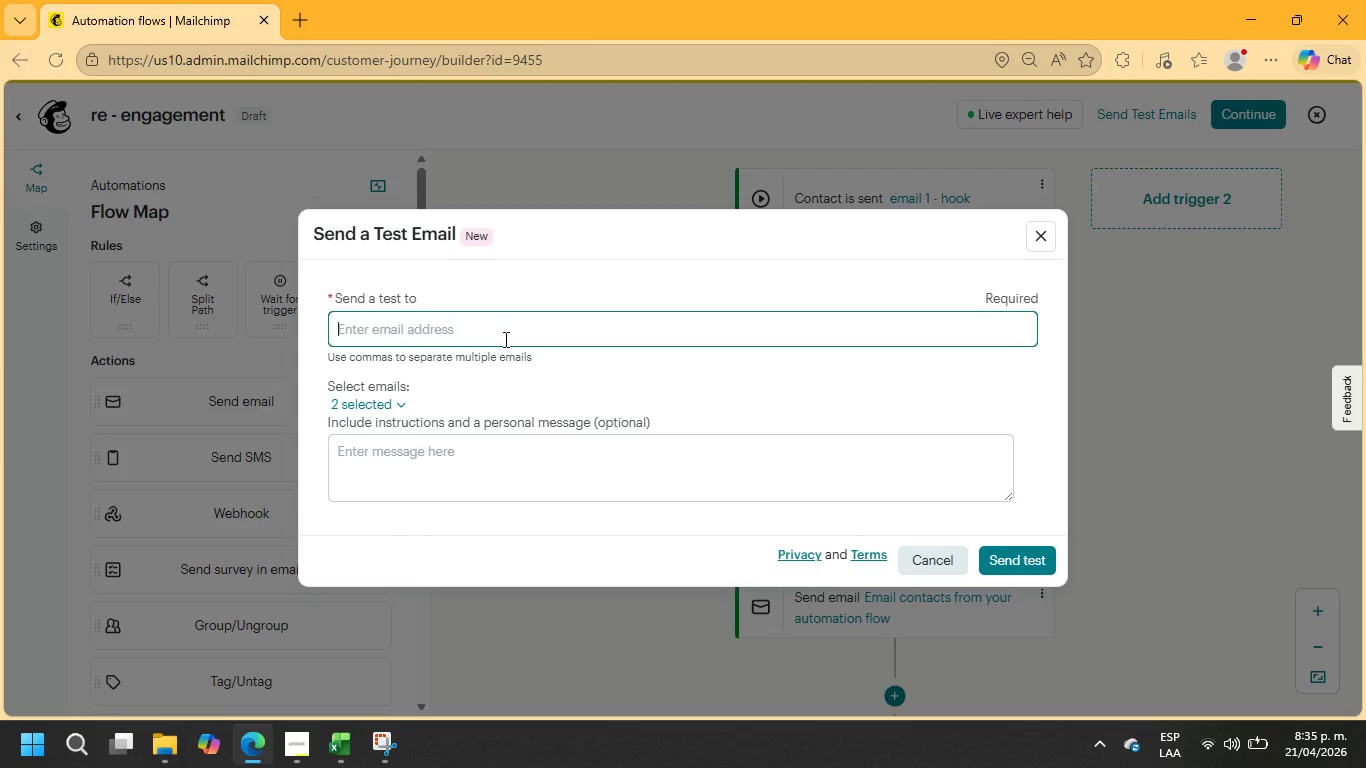 
type(MI)
key(Backspace)
key(Backspace)
key(Backspace)
type(mickey-199)
 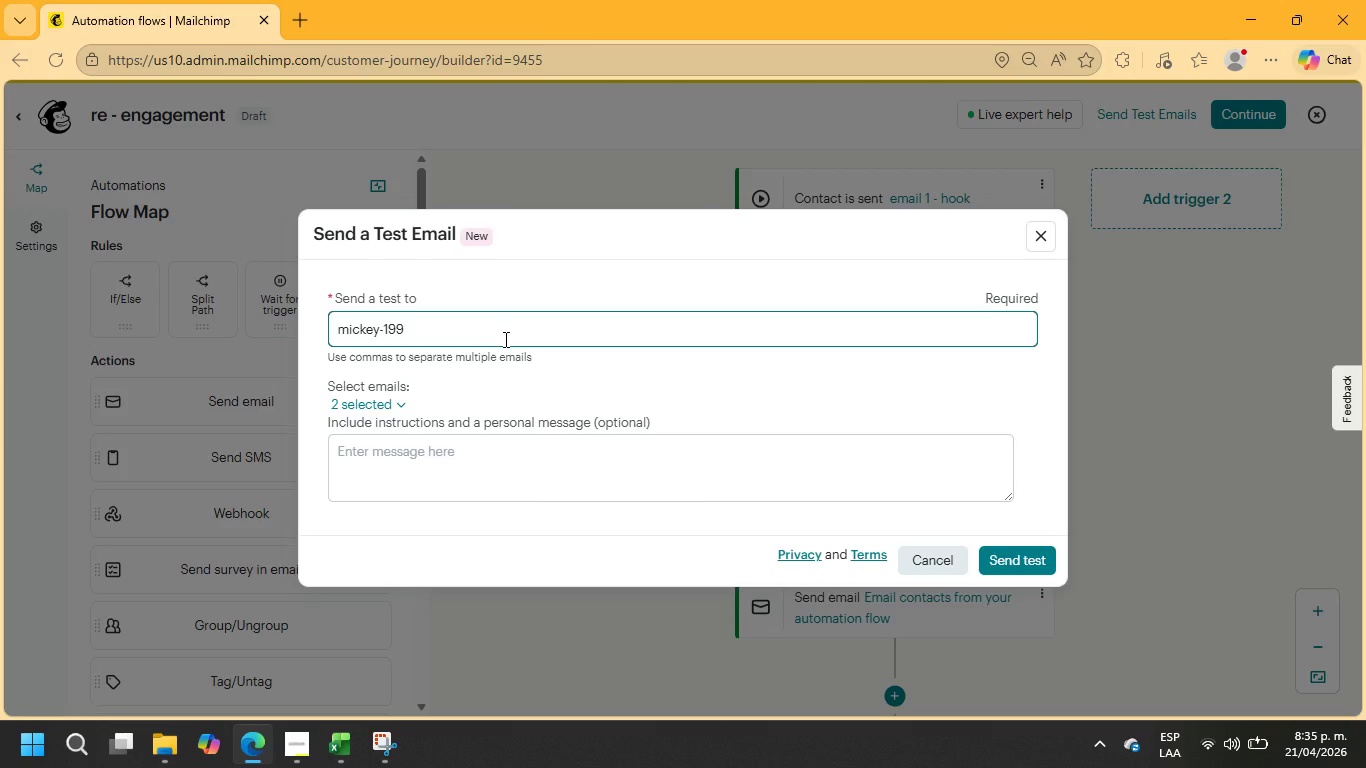 
key(Alt+Control+2)
 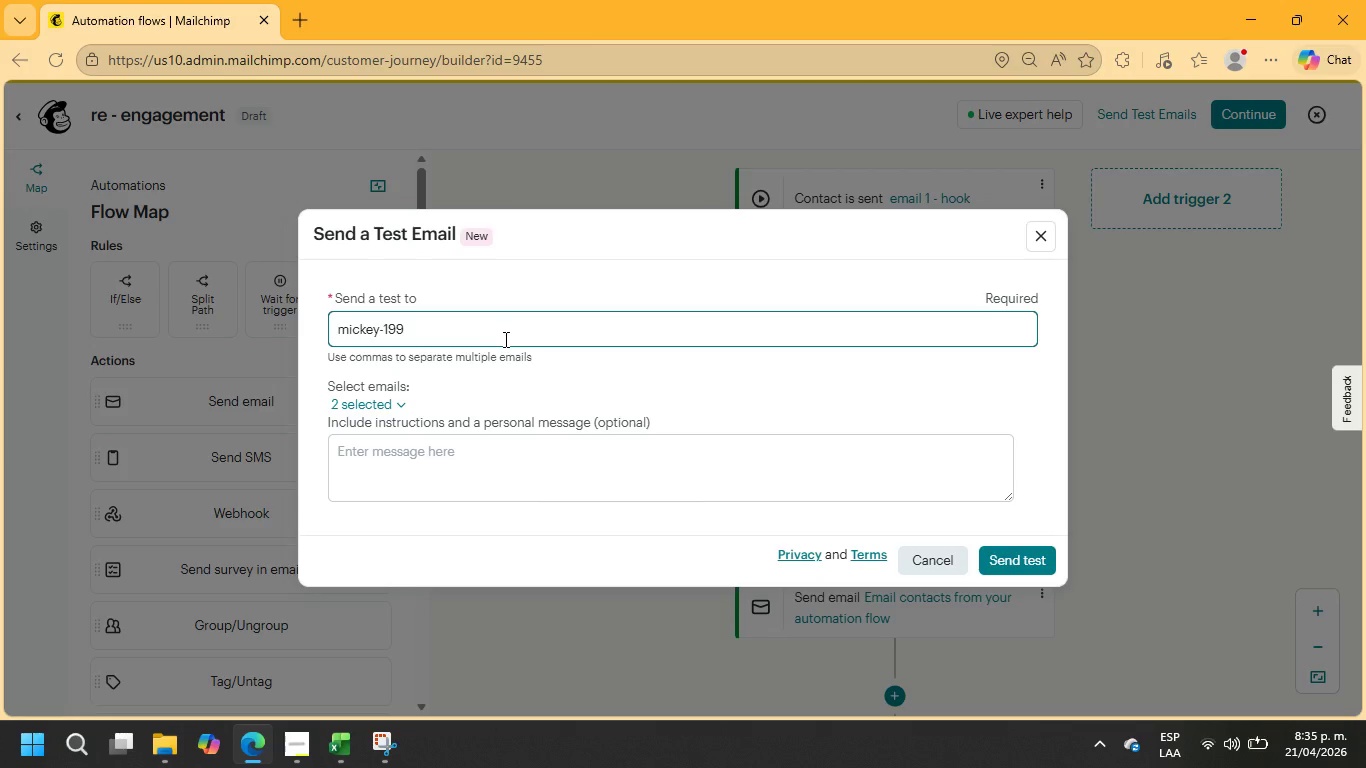 
key(Numpad0)
 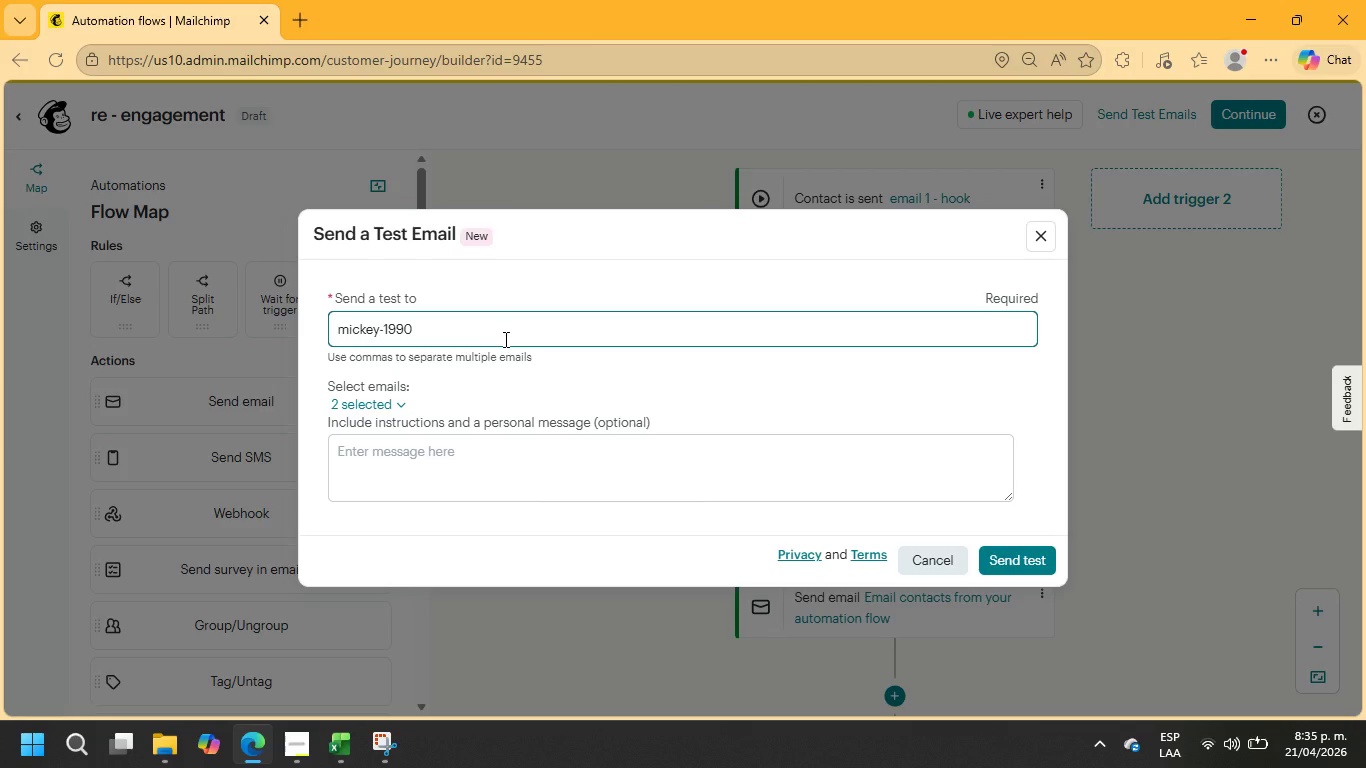 
key(Alt+Control+2)
 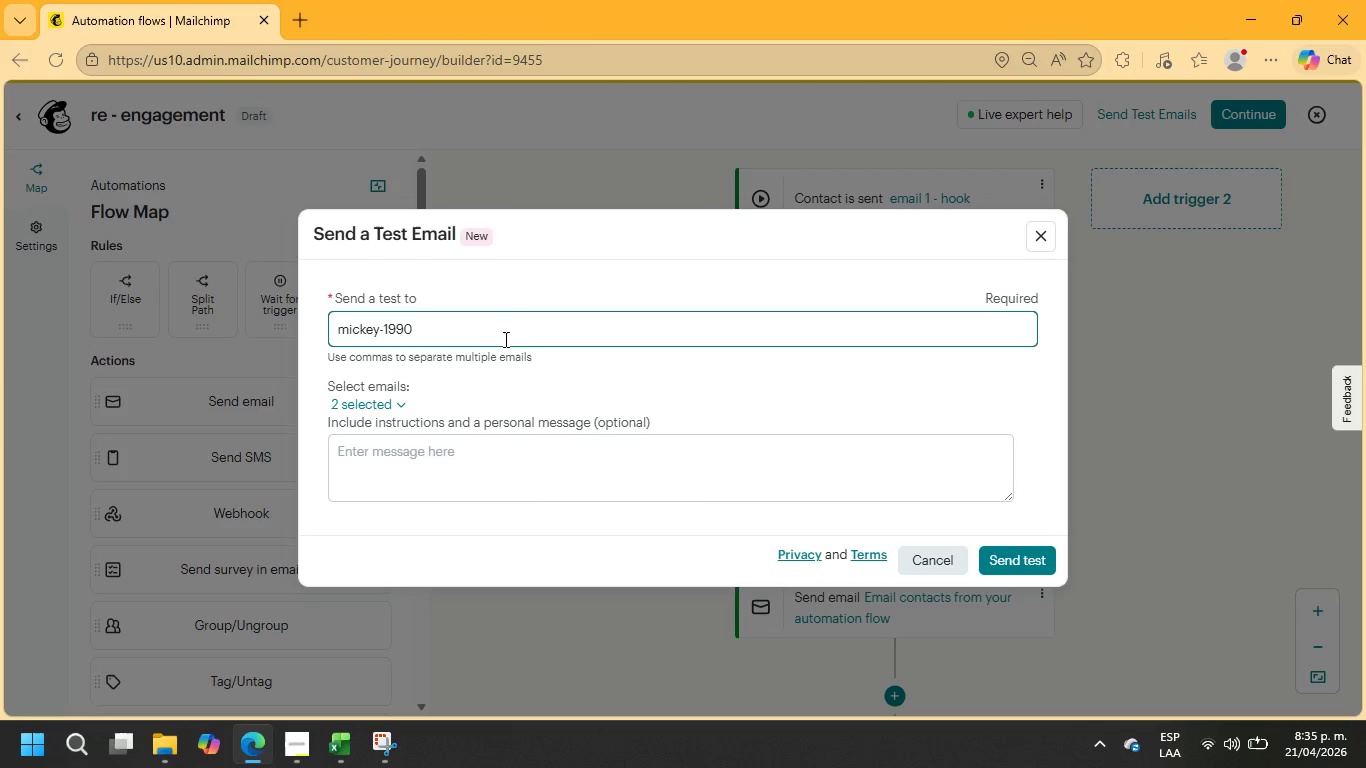 
key(Alt+Control+Q)
 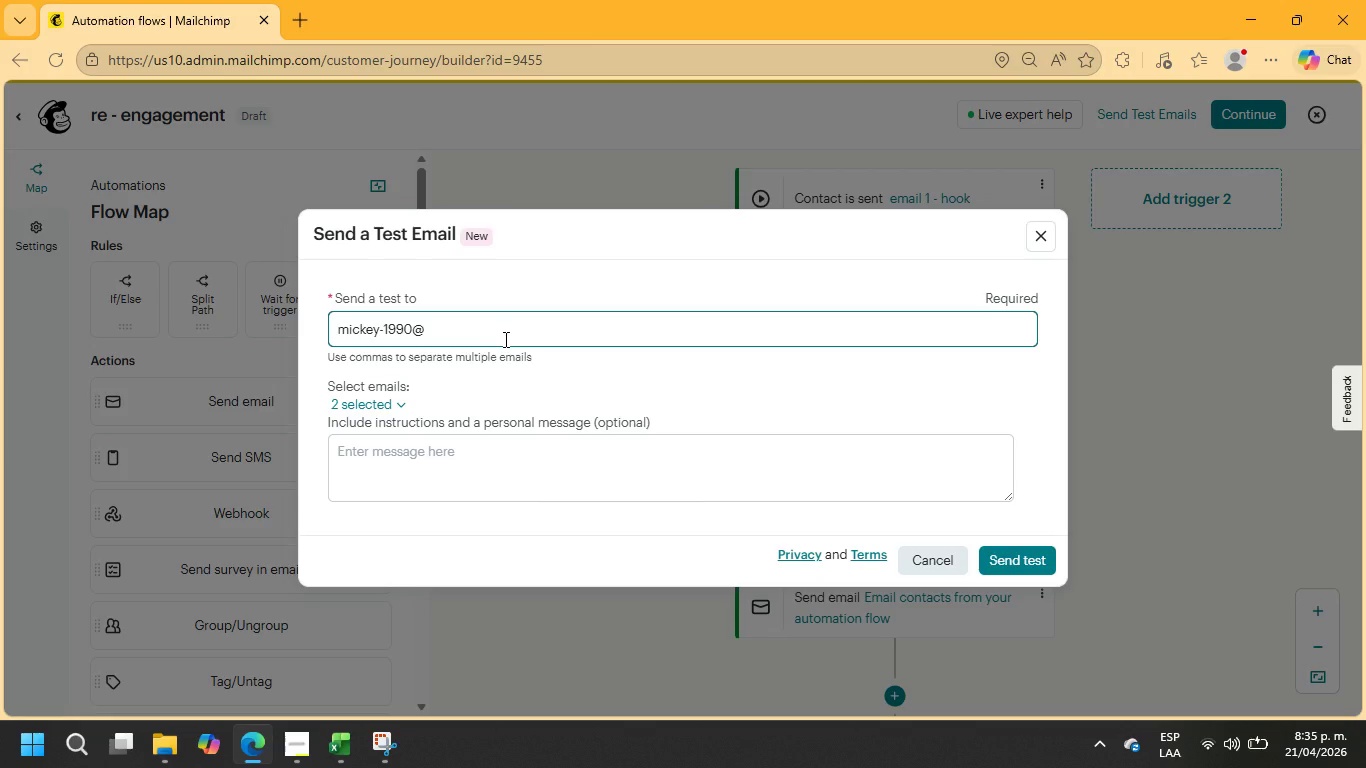 
type(hotmail.es)
 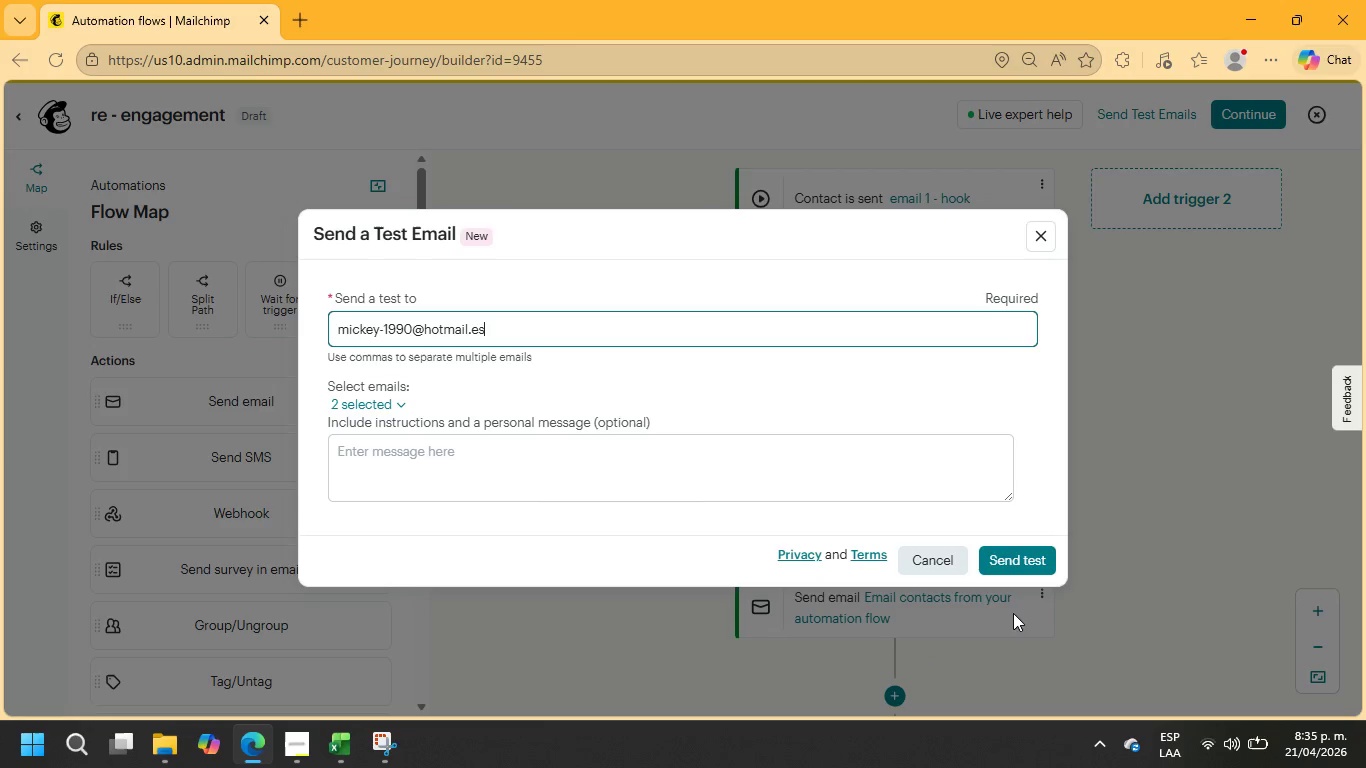 
left_click([1029, 553])
 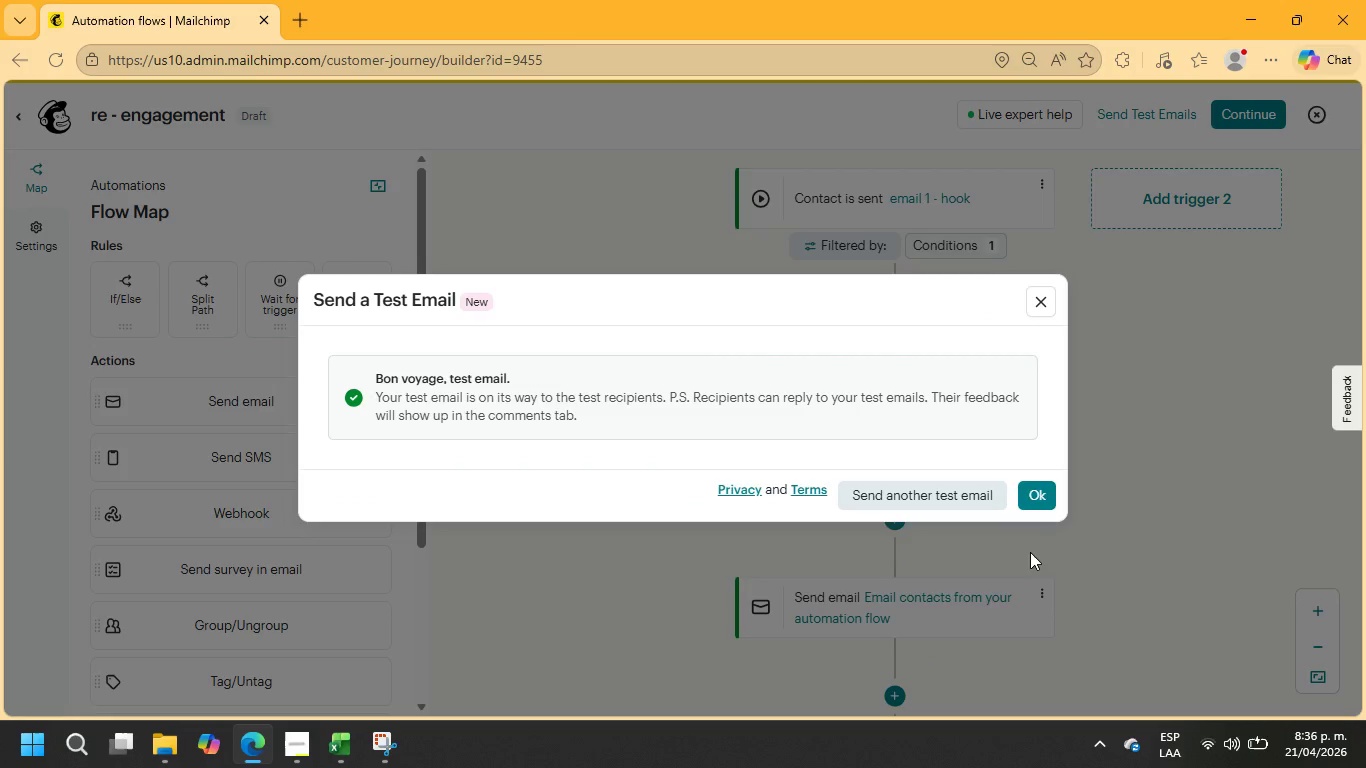 
left_click([1047, 495])
 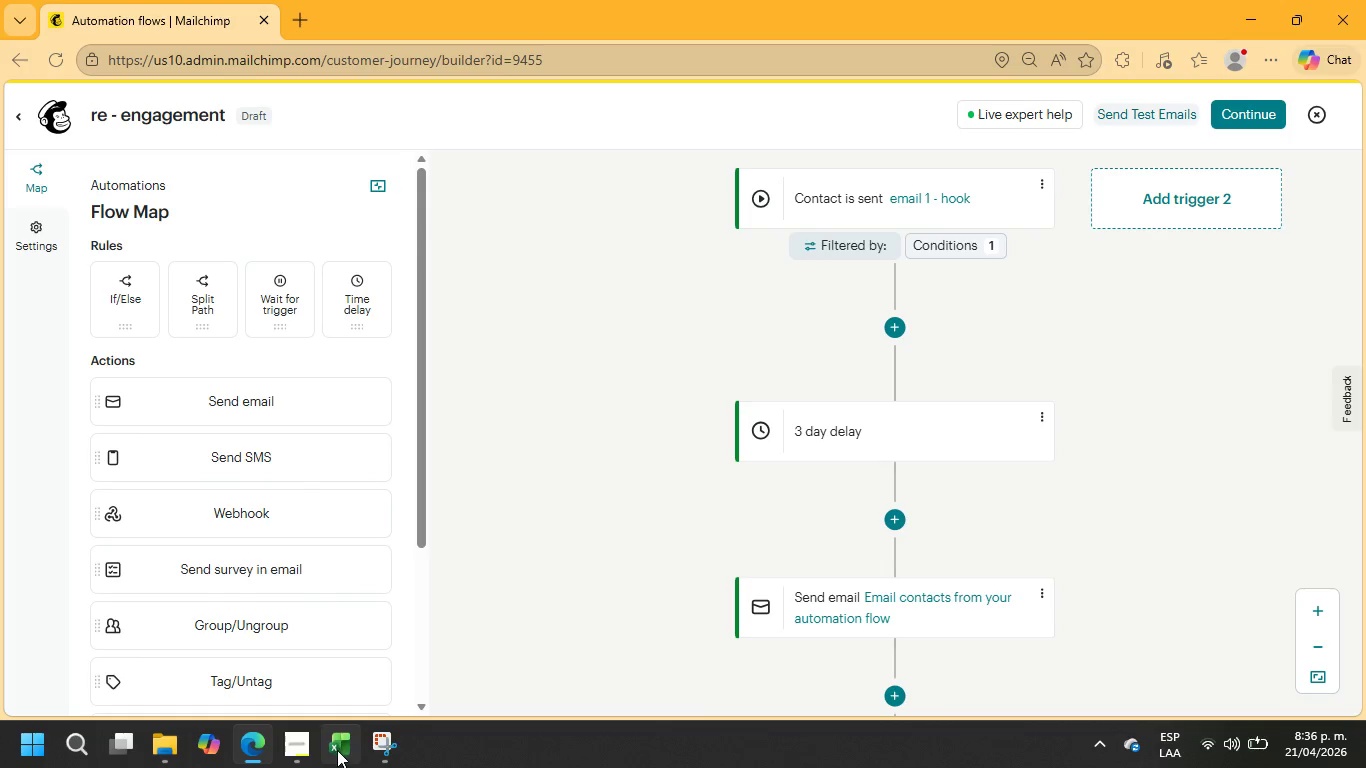 
left_click([296, 753])